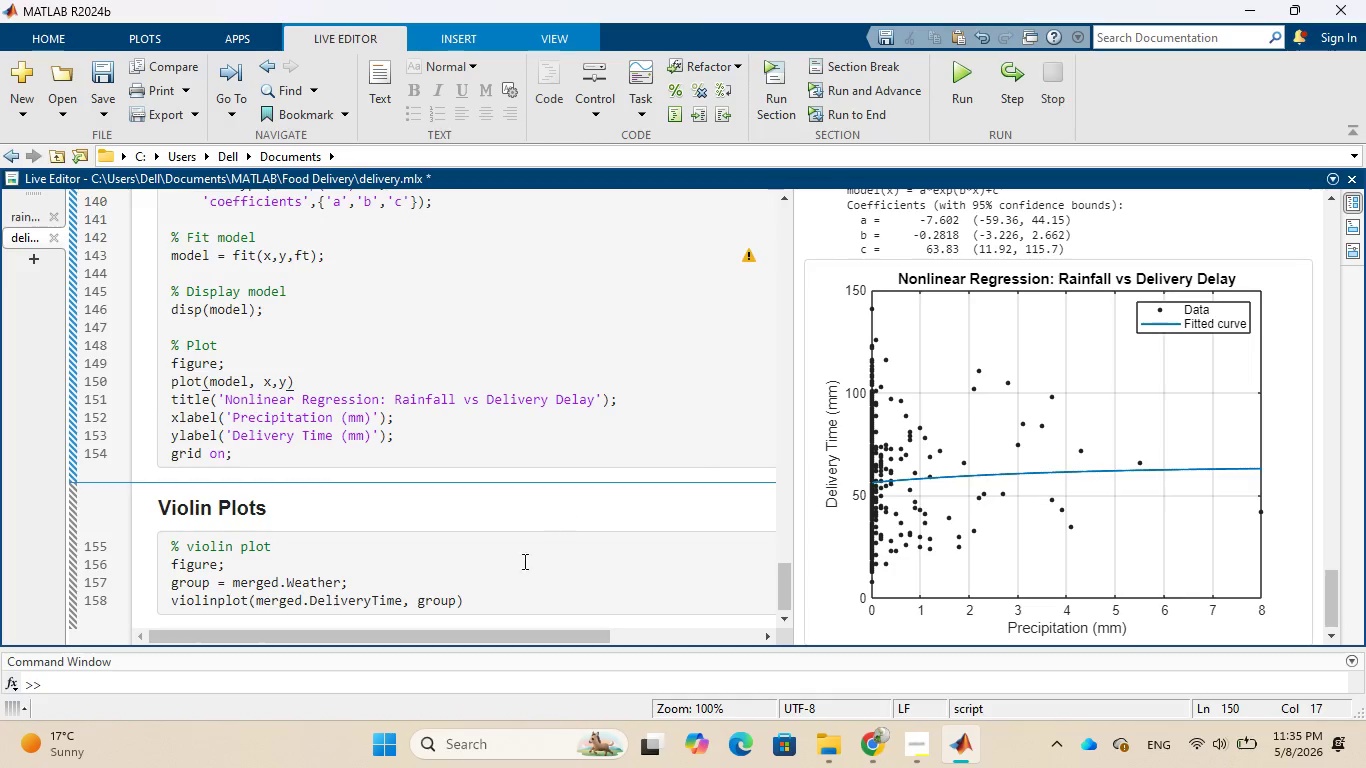 
left_click([485, 600])
 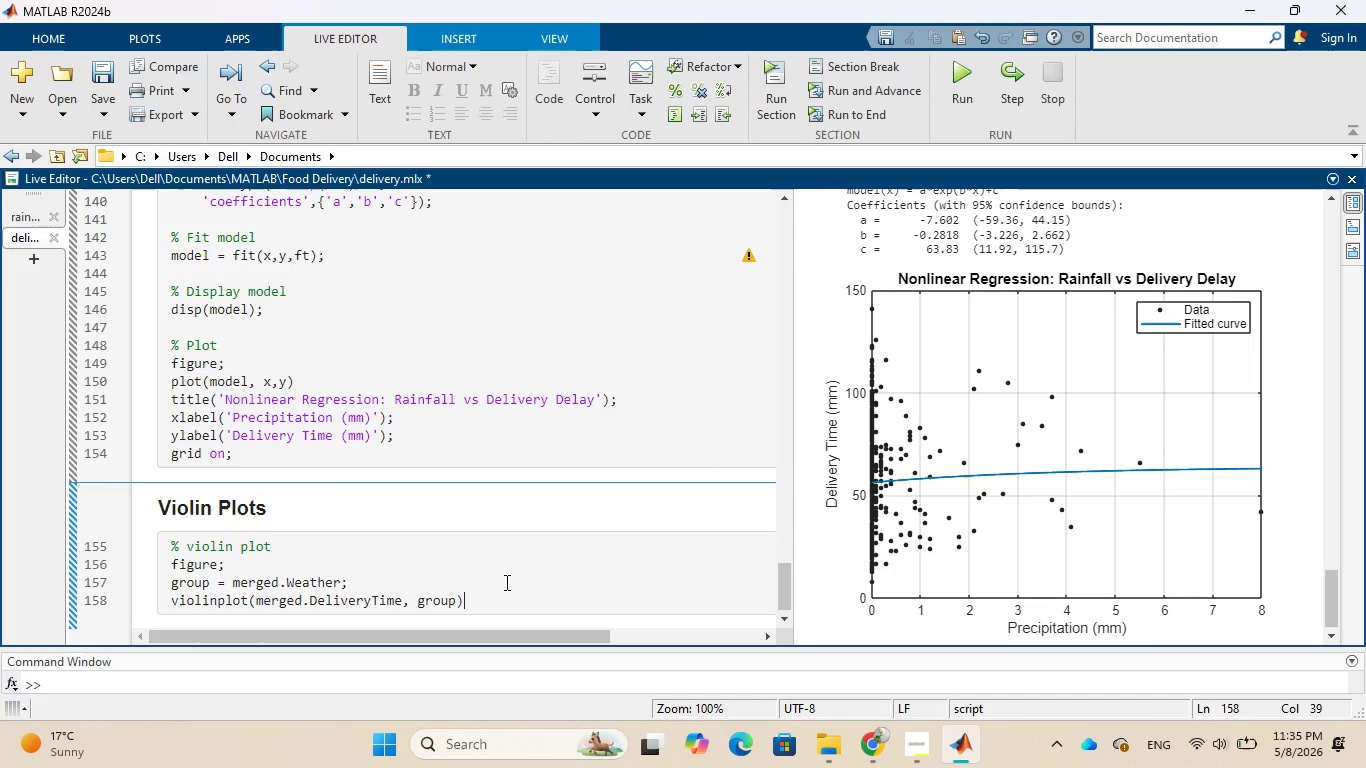 
key(Semicolon)
 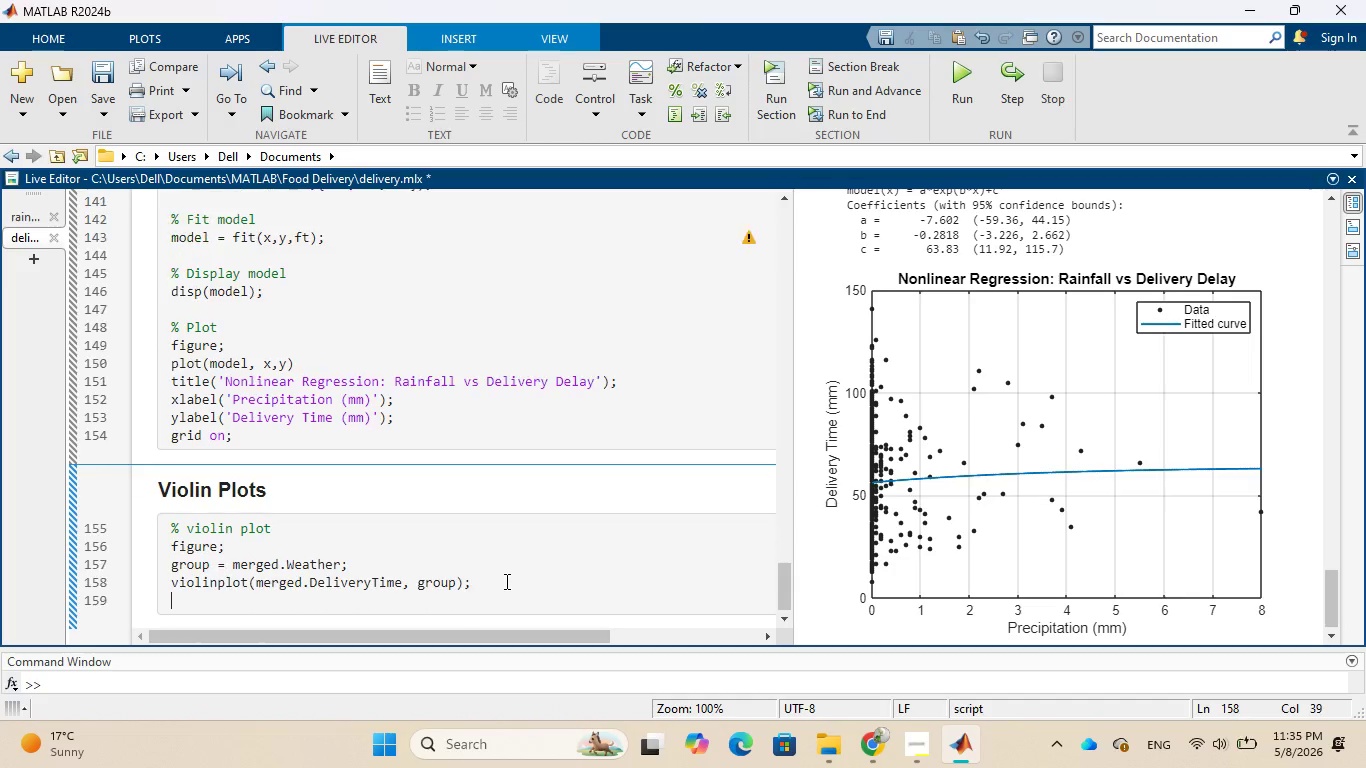 
key(Enter)
 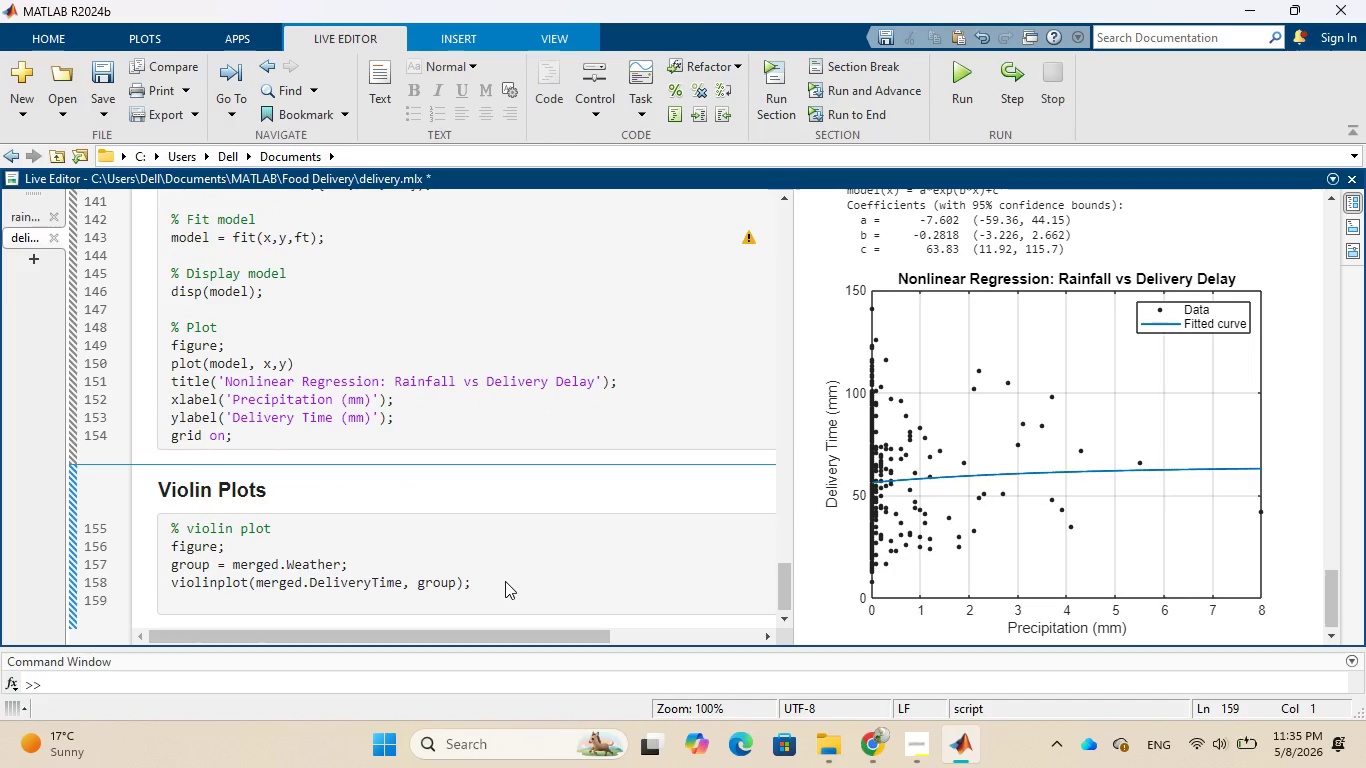 
wait(9.28)
 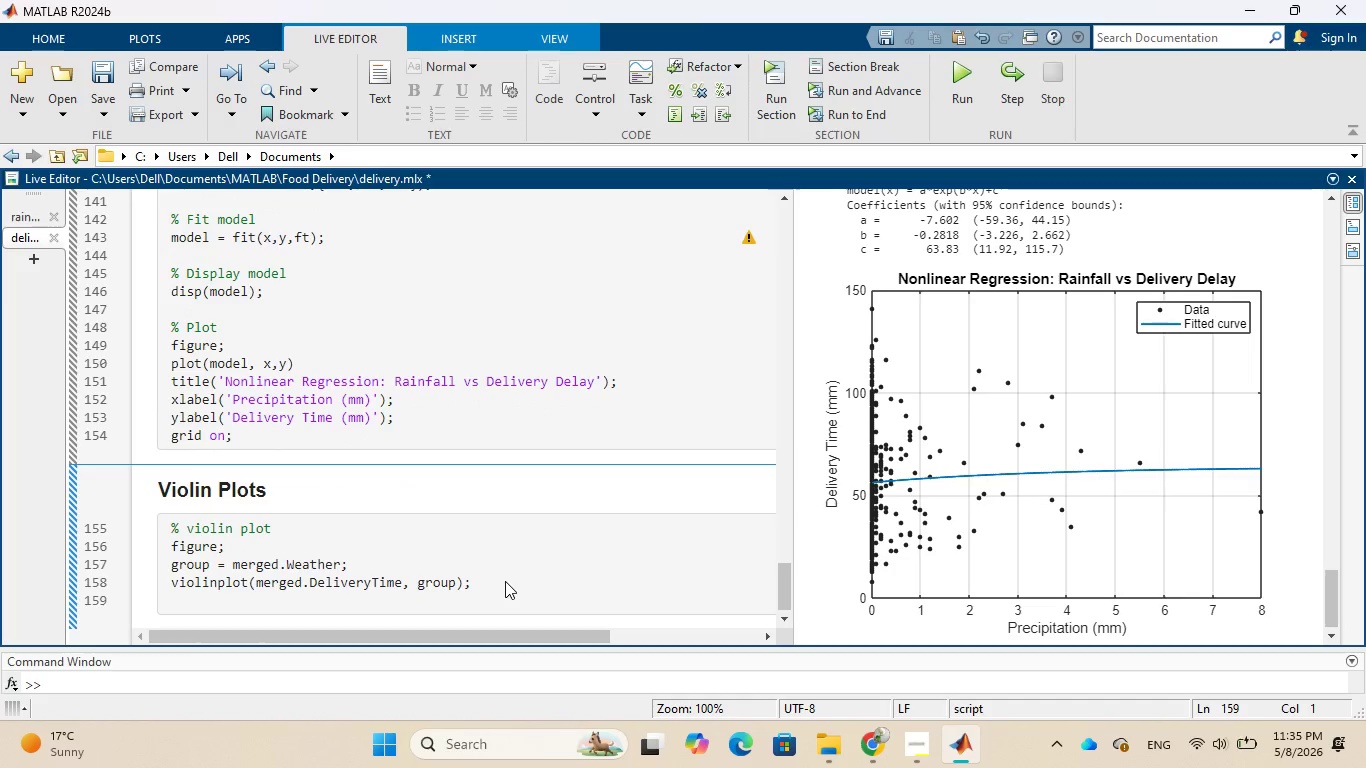 
type(title()
 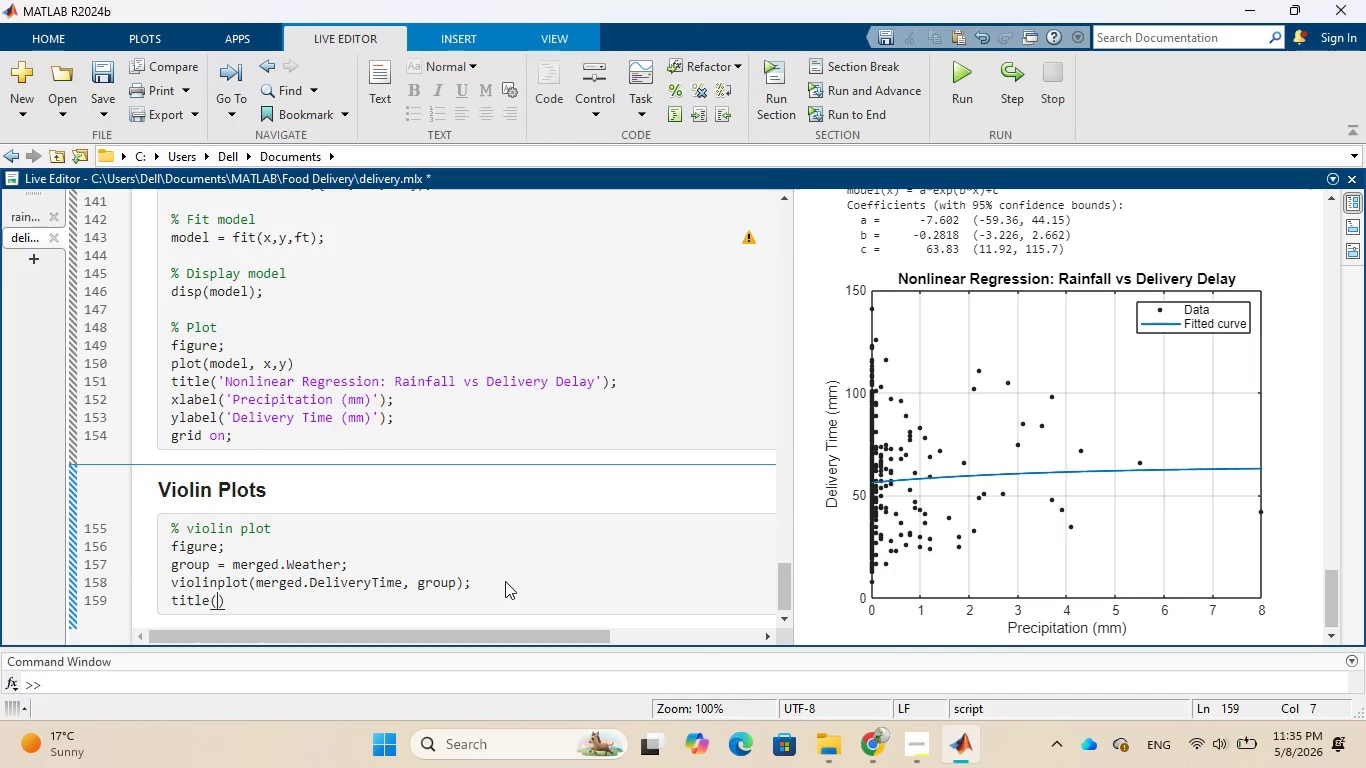 
type('delivry Time Distributio)
 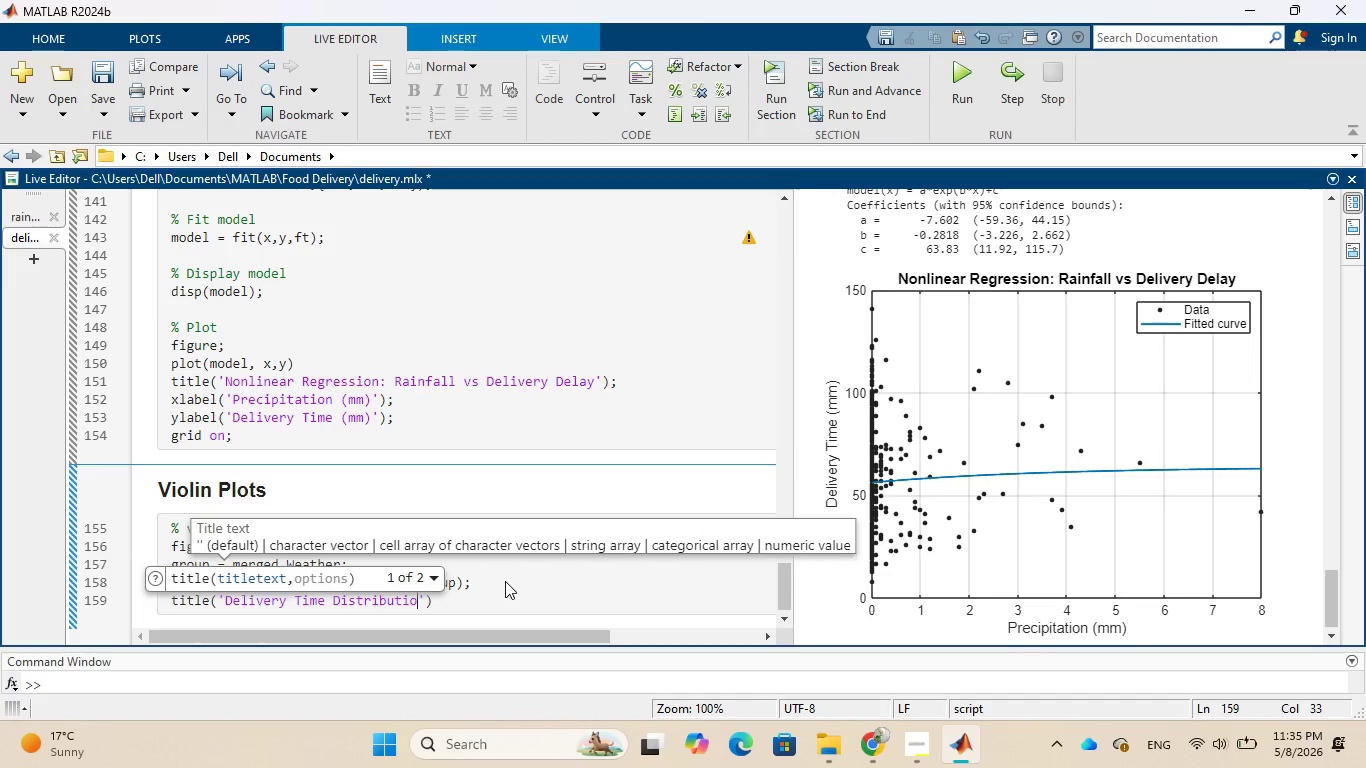 
hold_key(key=CapsLock, duration=0.33)
 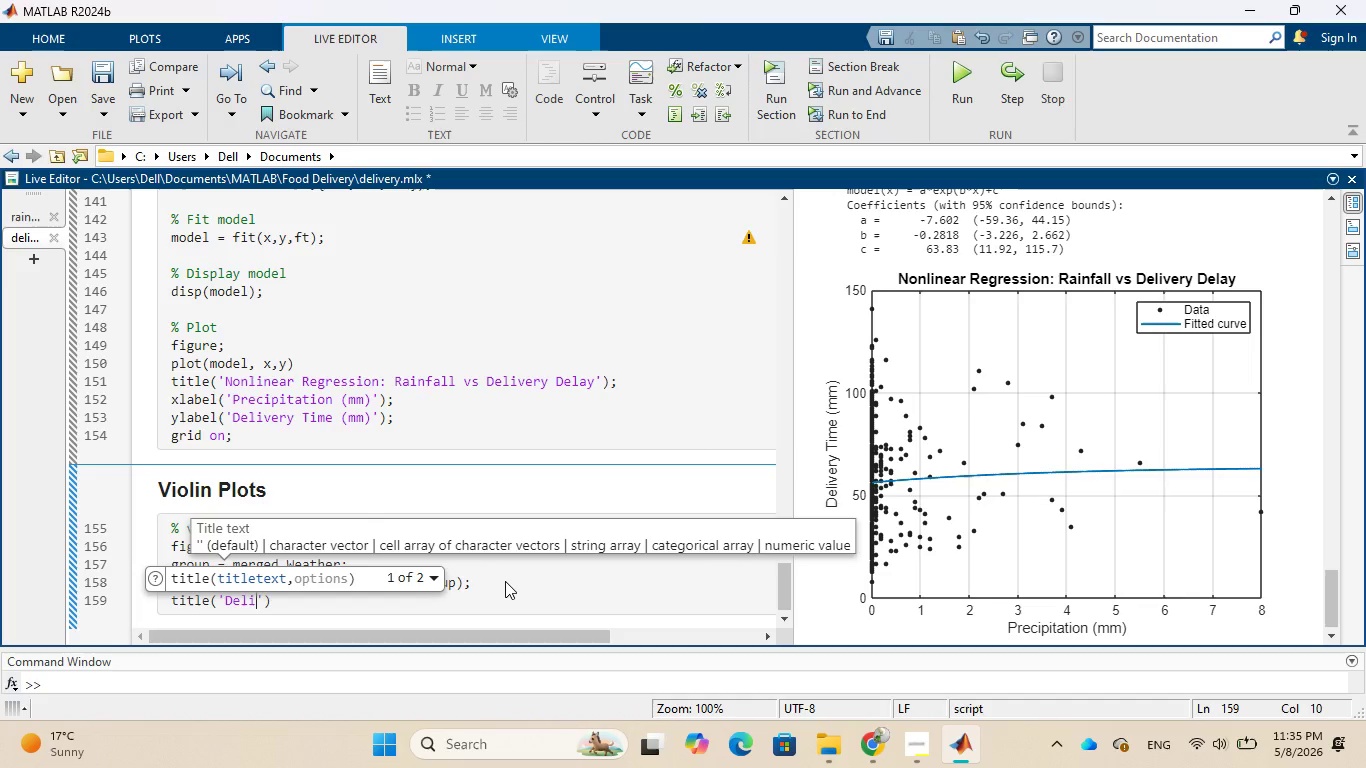 
key(N)
 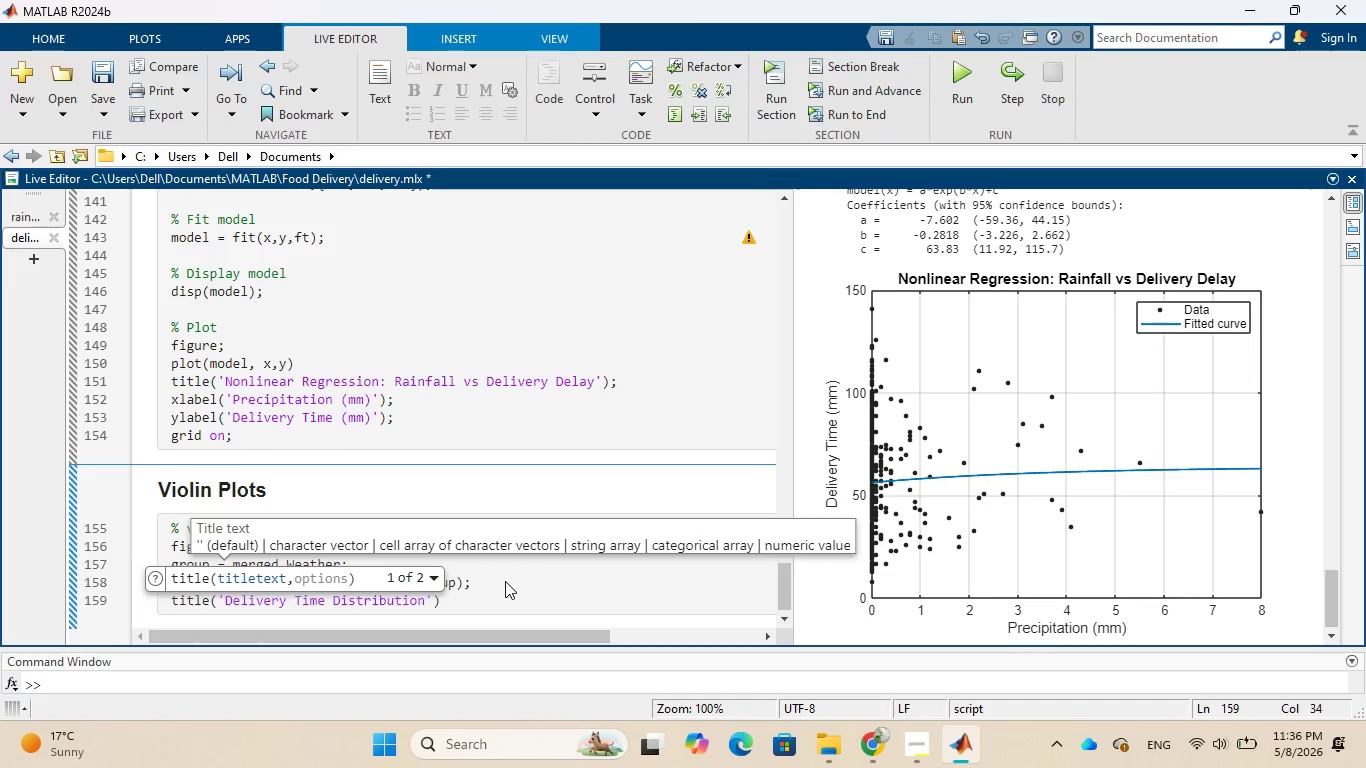 
wait(7.42)
 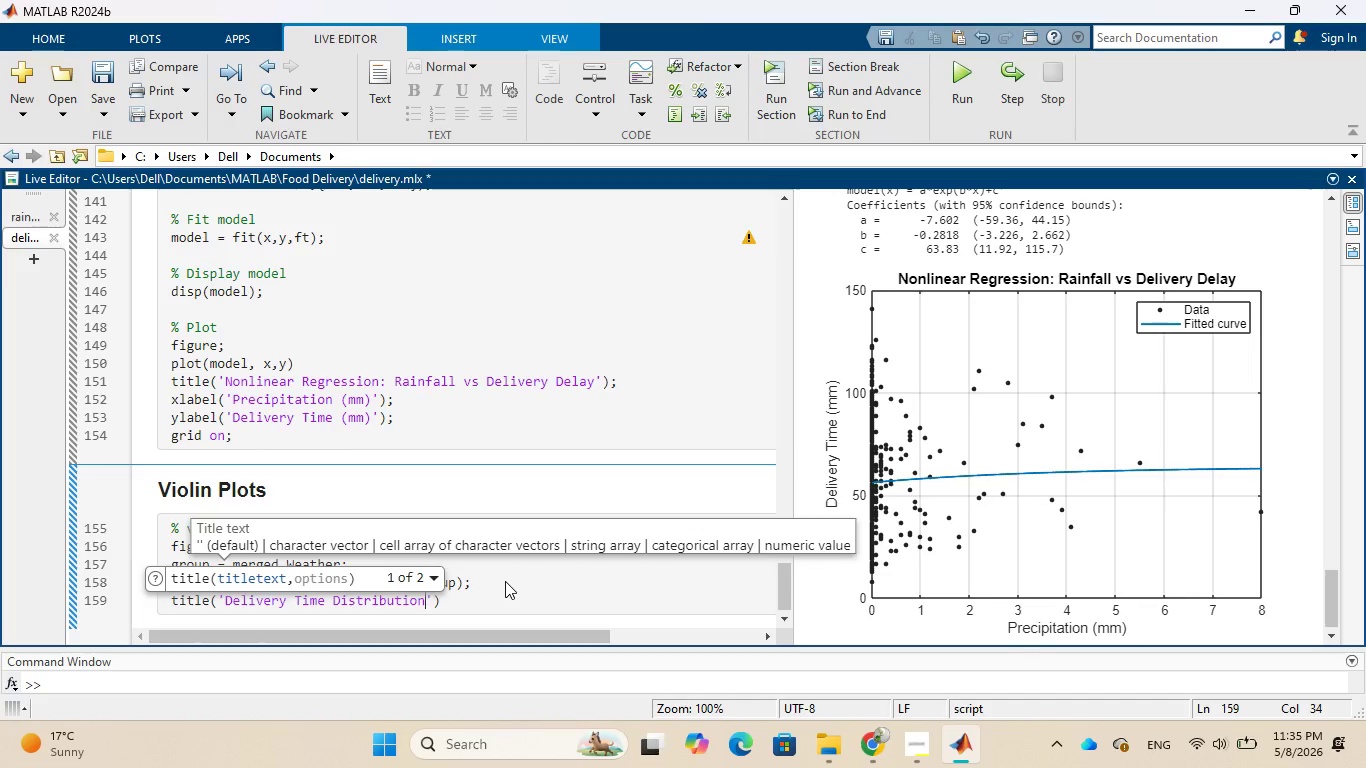 
type( Across Weather )
 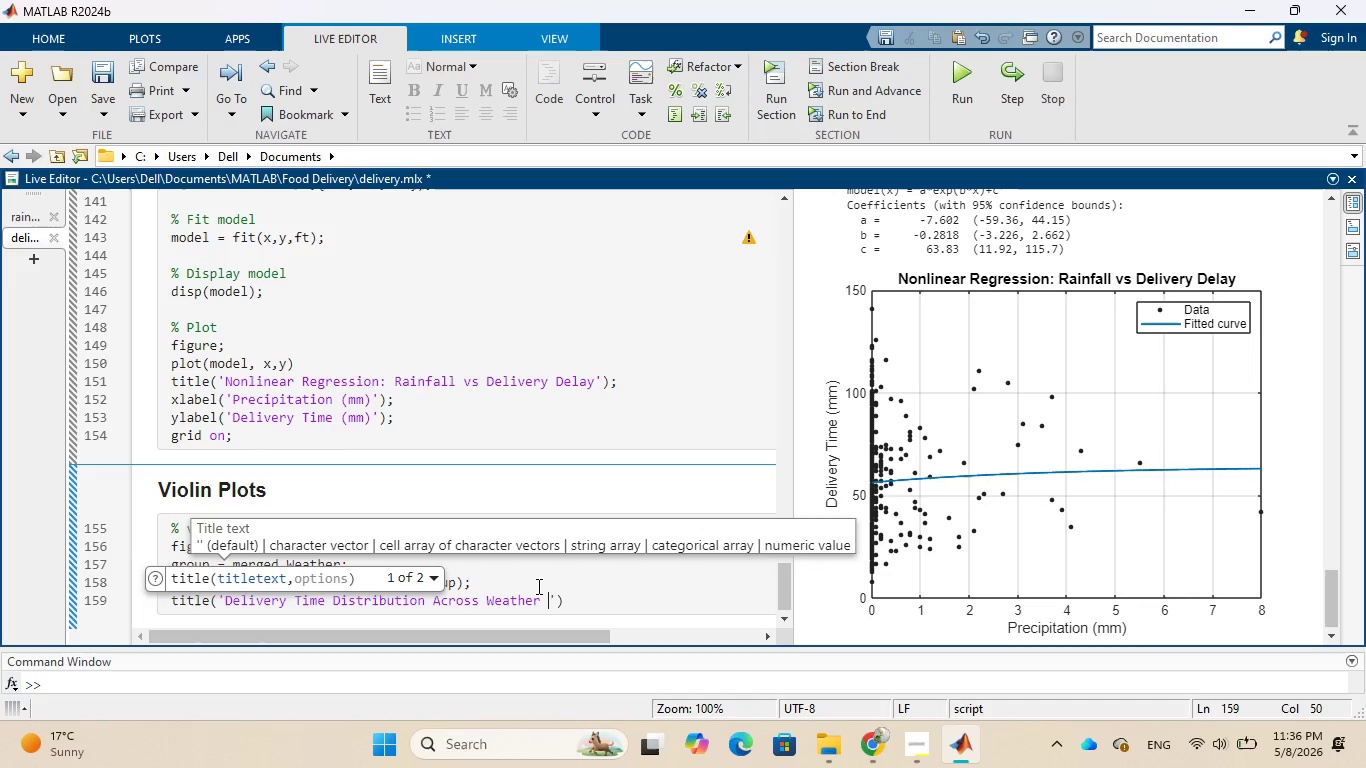 
type(Conditions)
 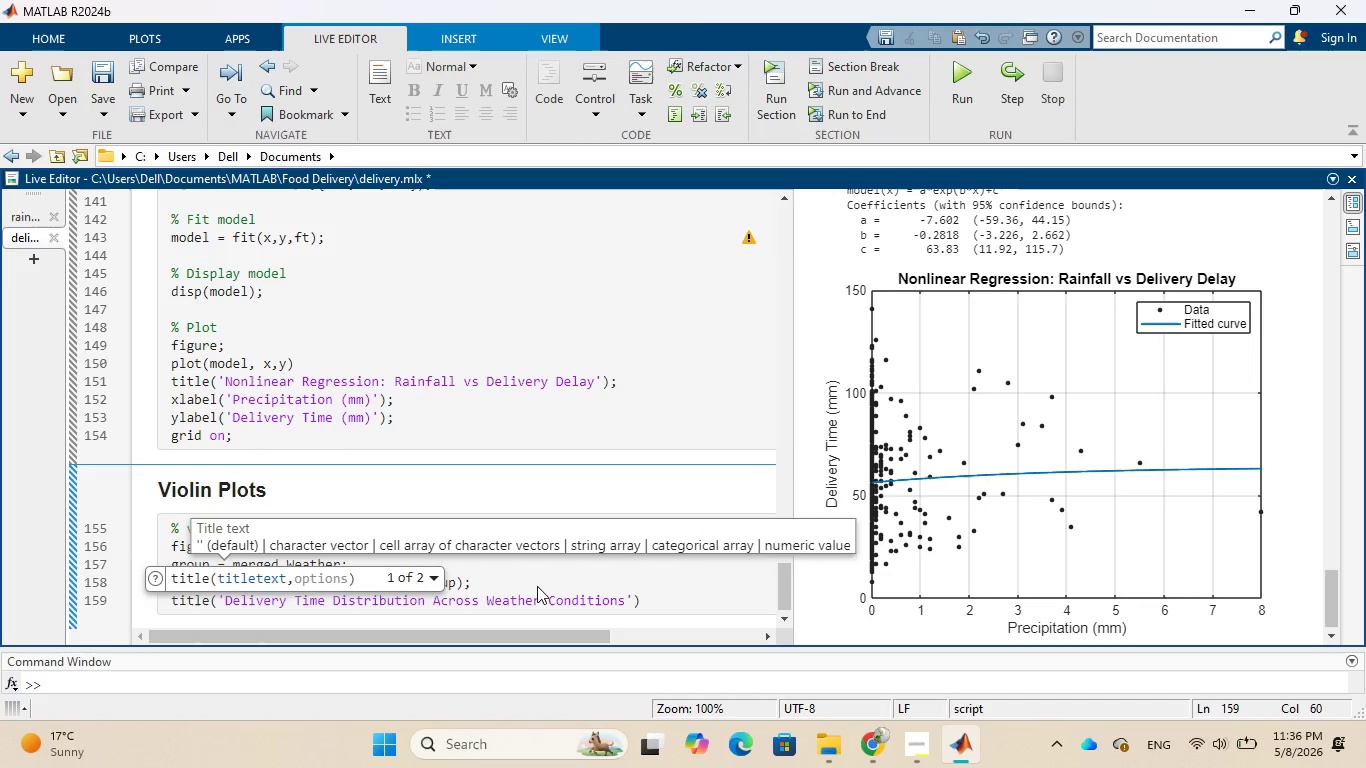 
key(ArrowRight)
 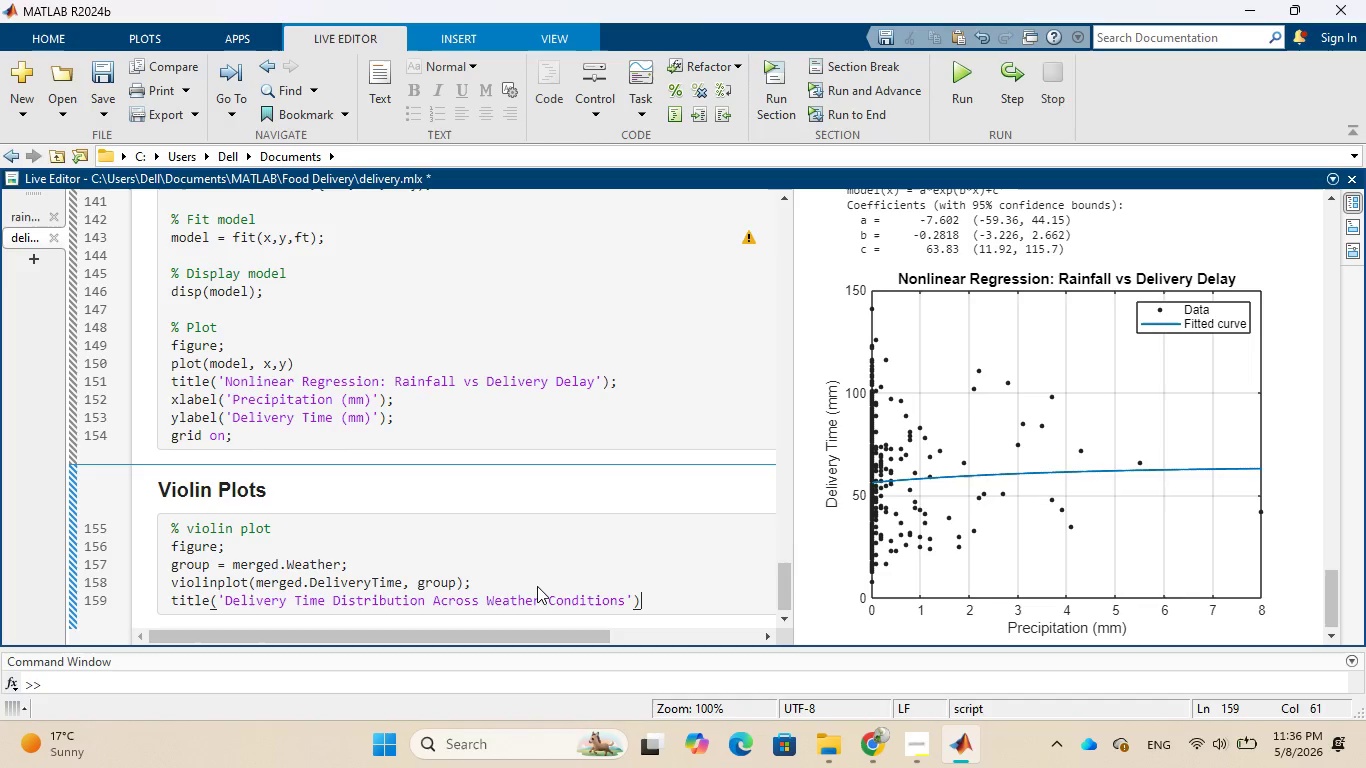 
key(ArrowRight)
 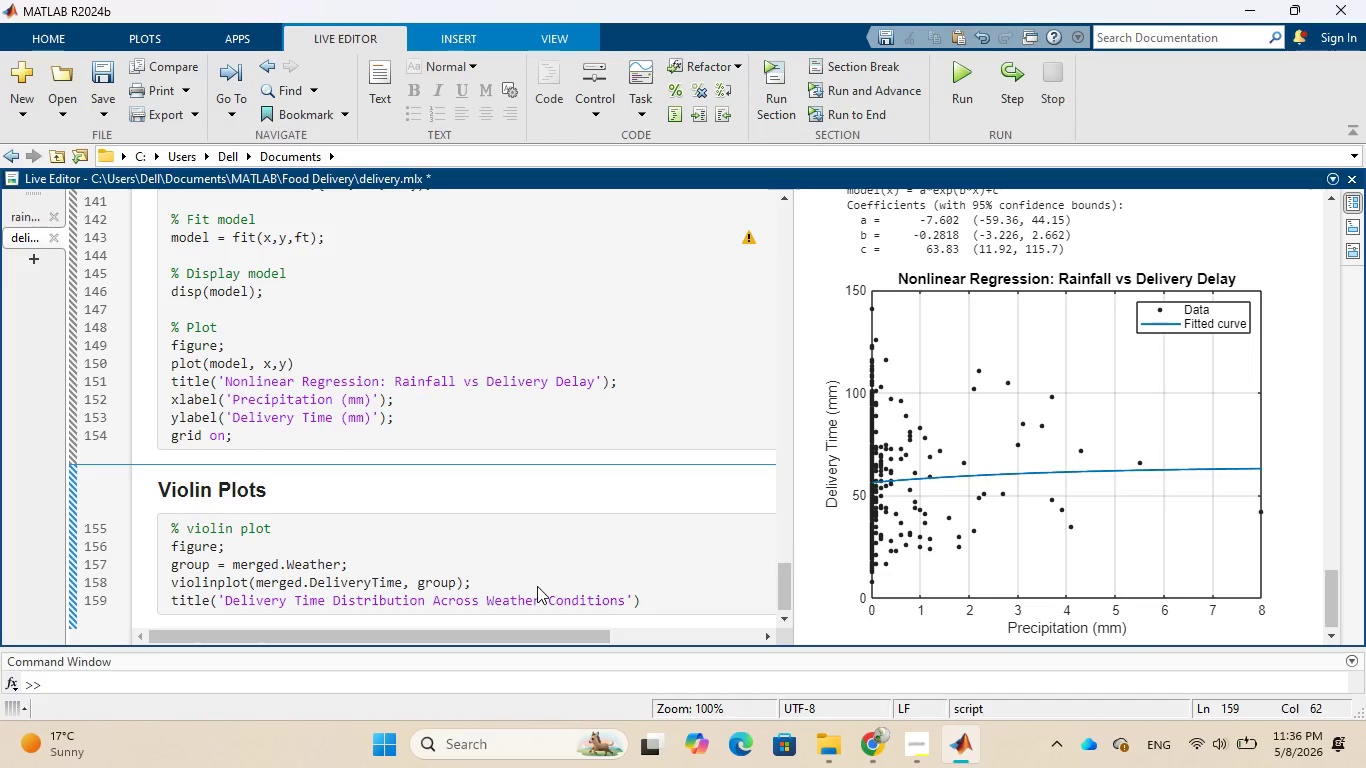 
key(Semicolon)
 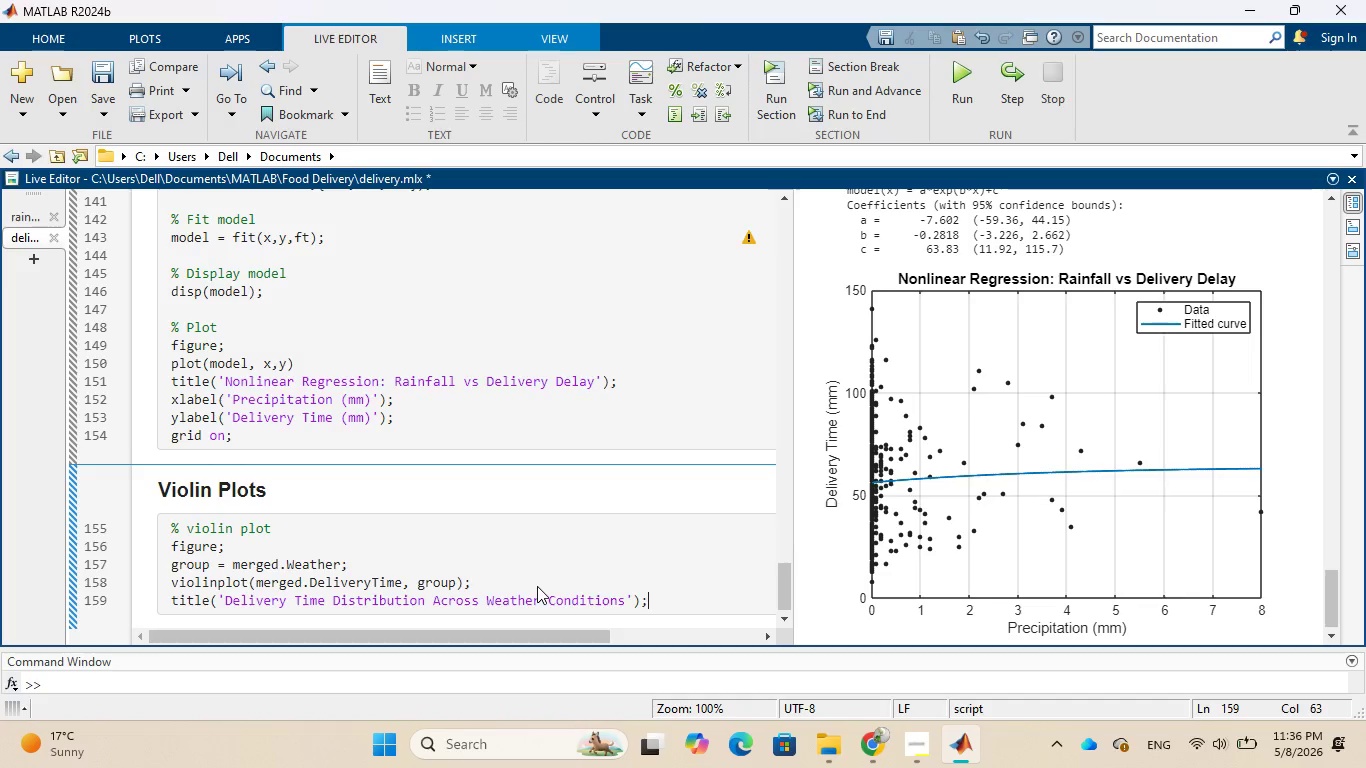 
key(Enter)
 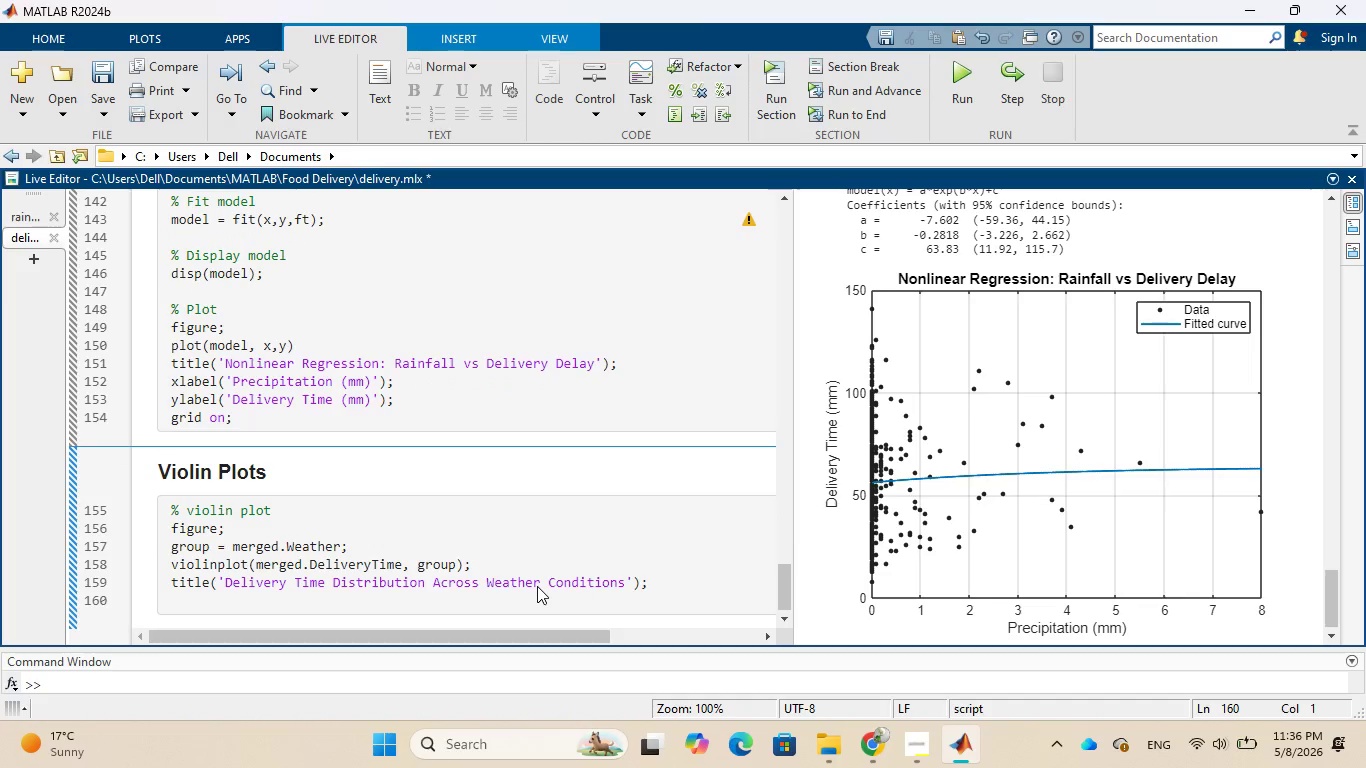 
type(ylabel(')
 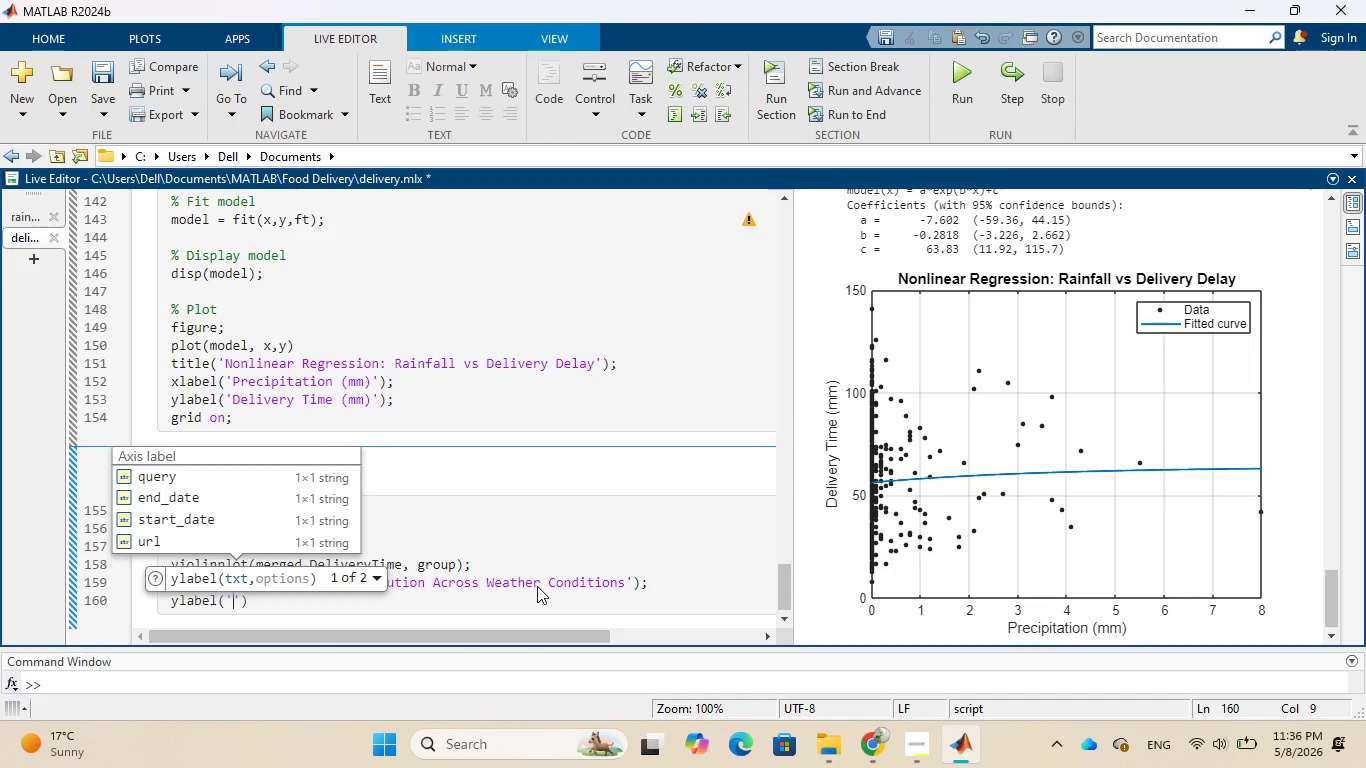 
type(Delivery Time ())
 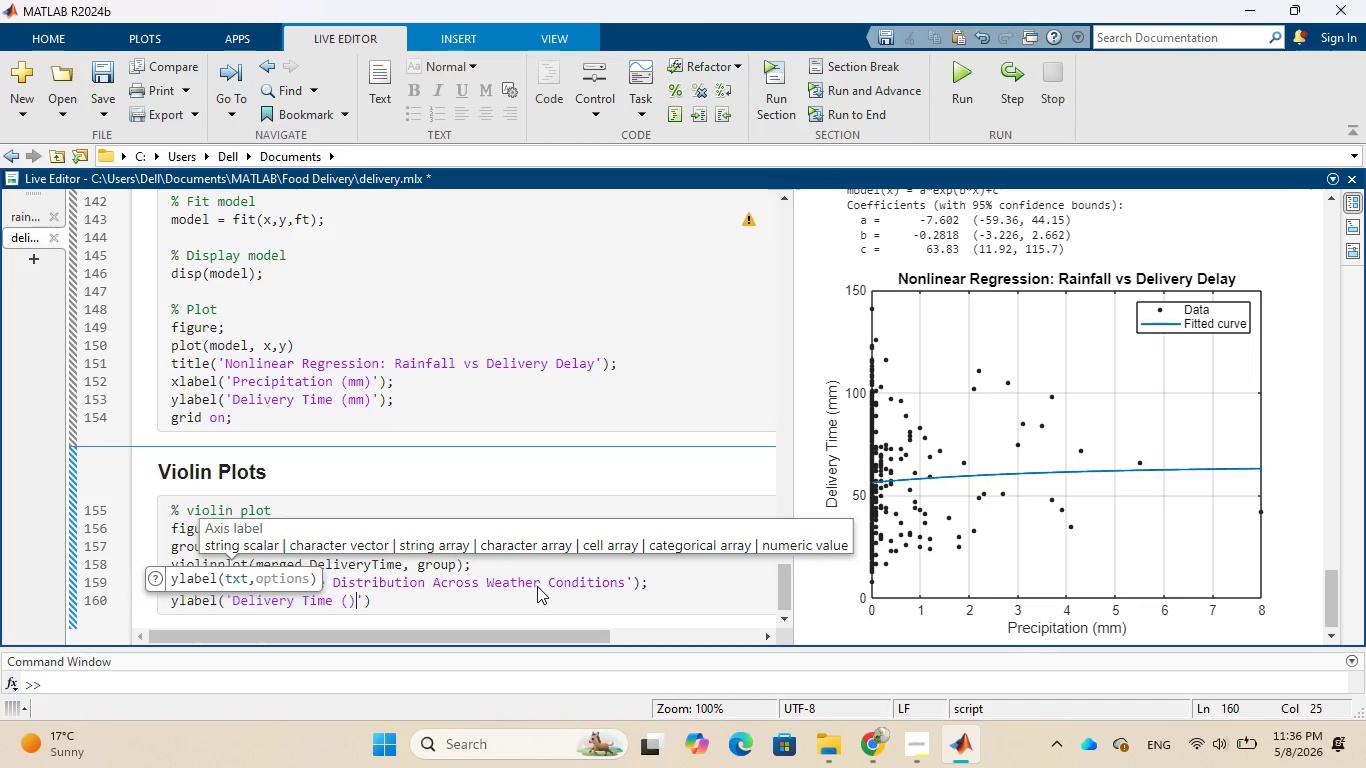 
key(ArrowLeft)
 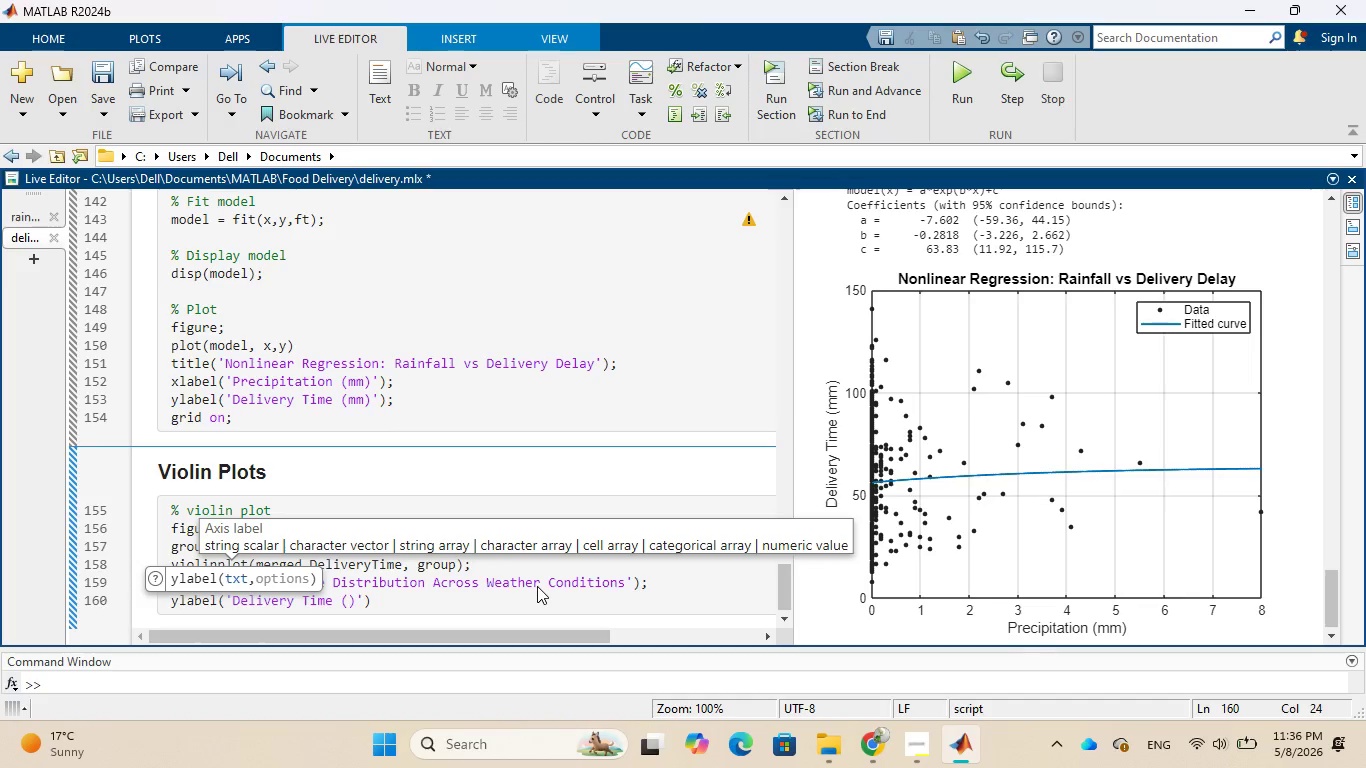 
type(min)
 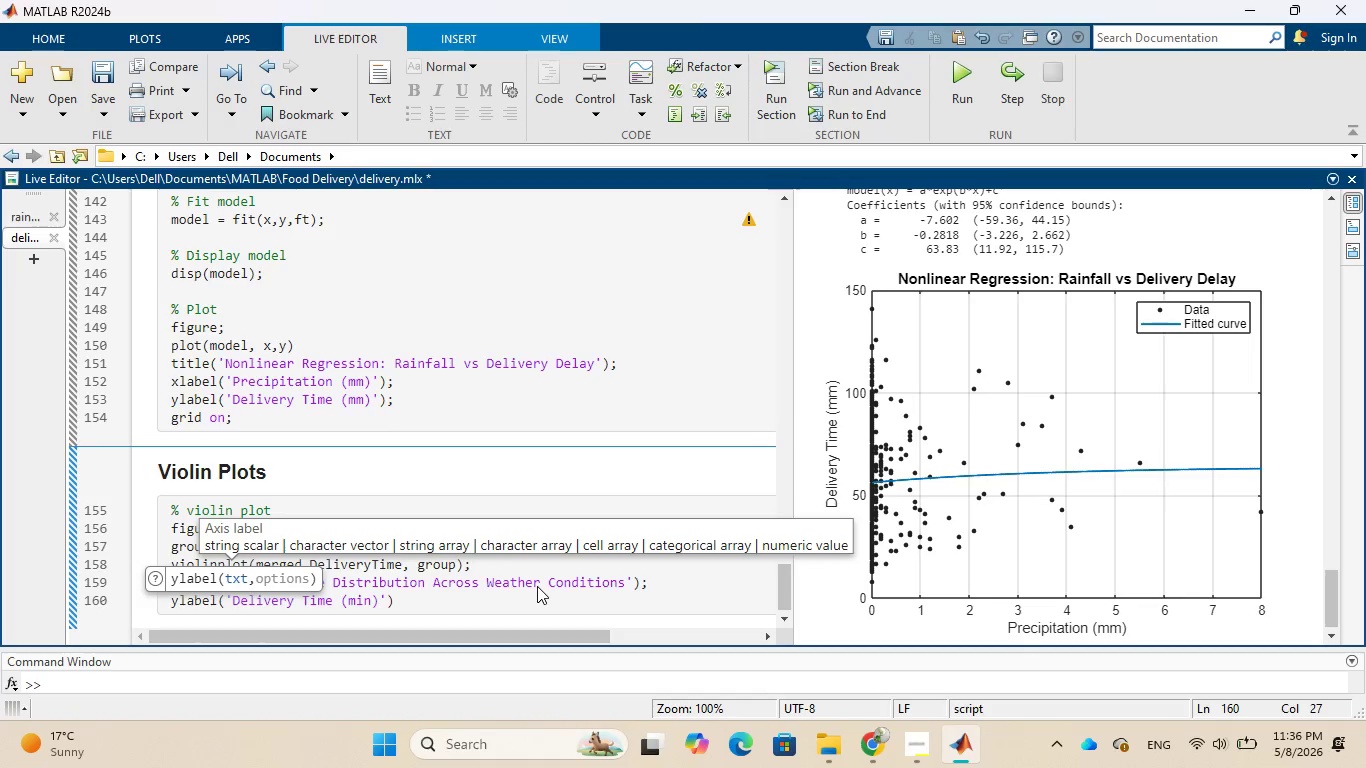 
key(ArrowRight)
 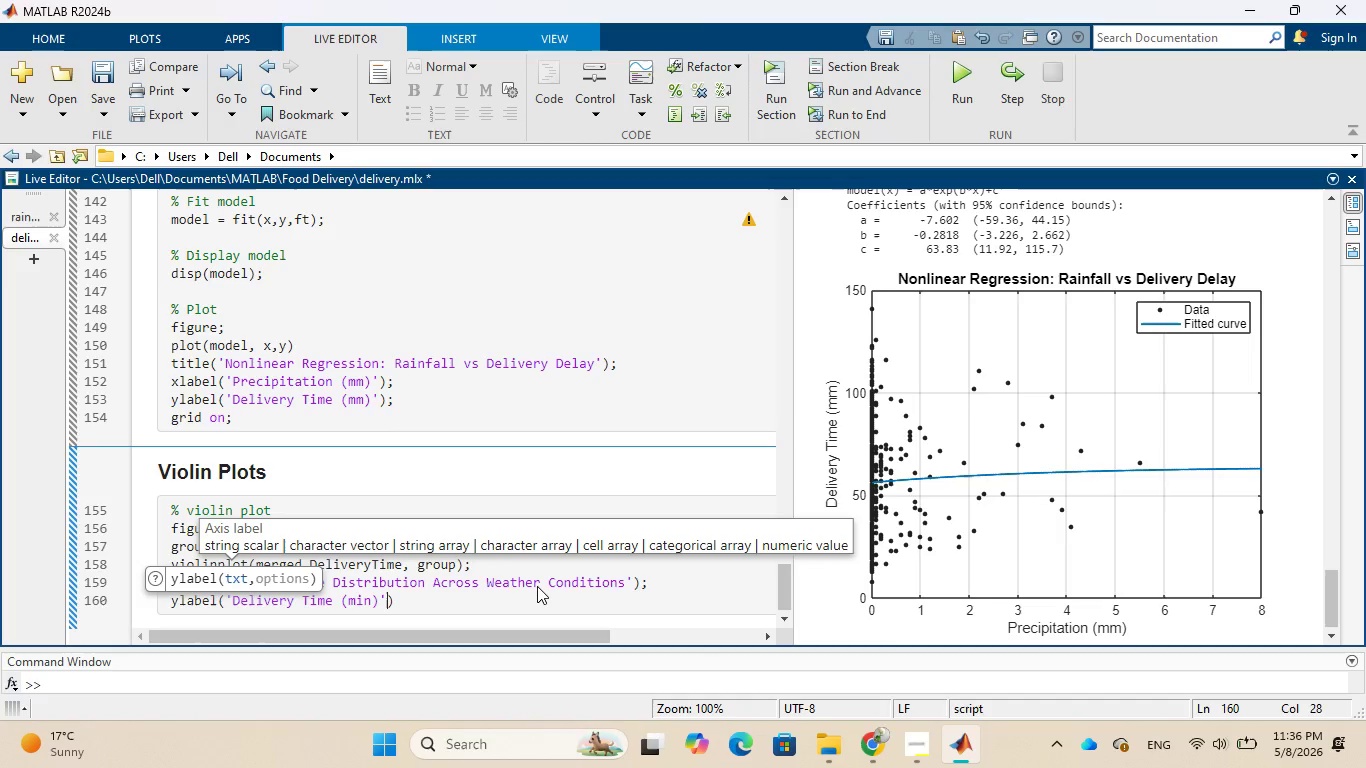 
key(ArrowRight)
 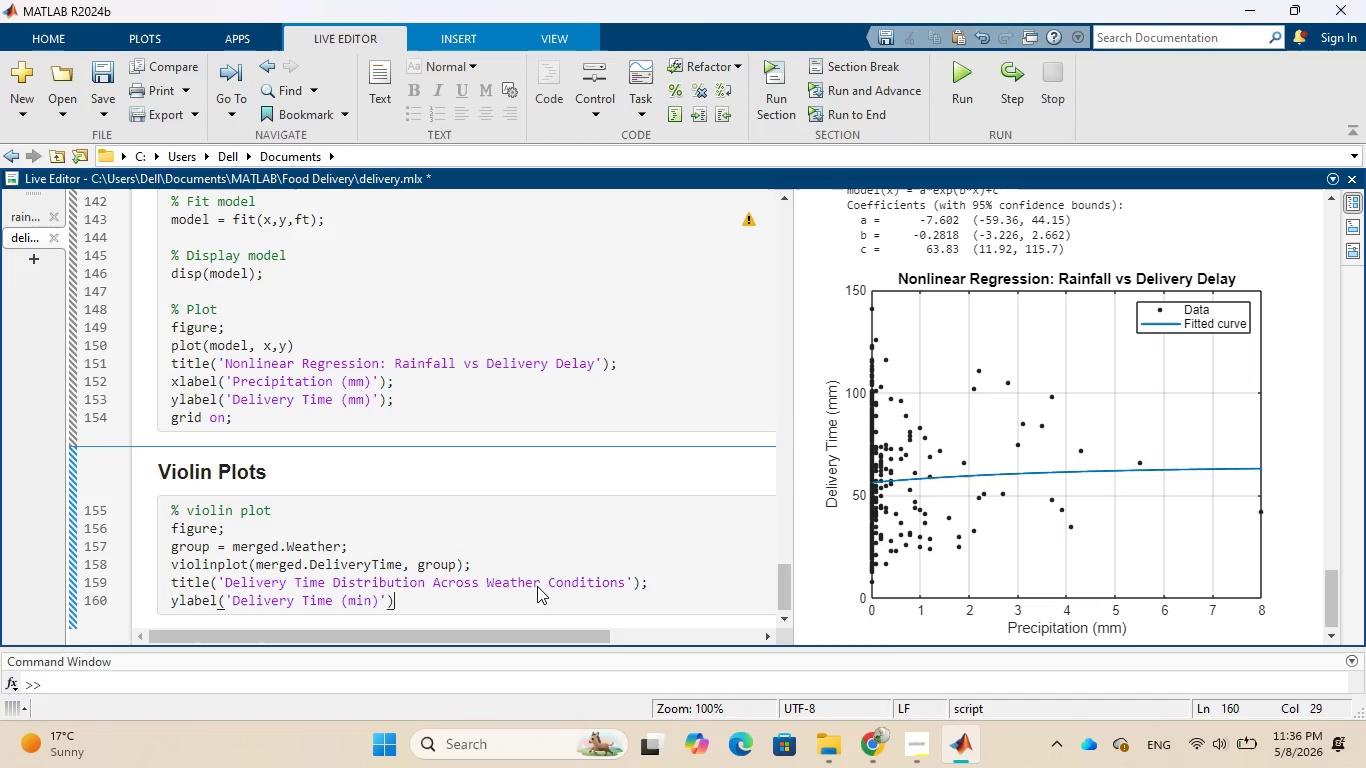 
key(ArrowRight)
 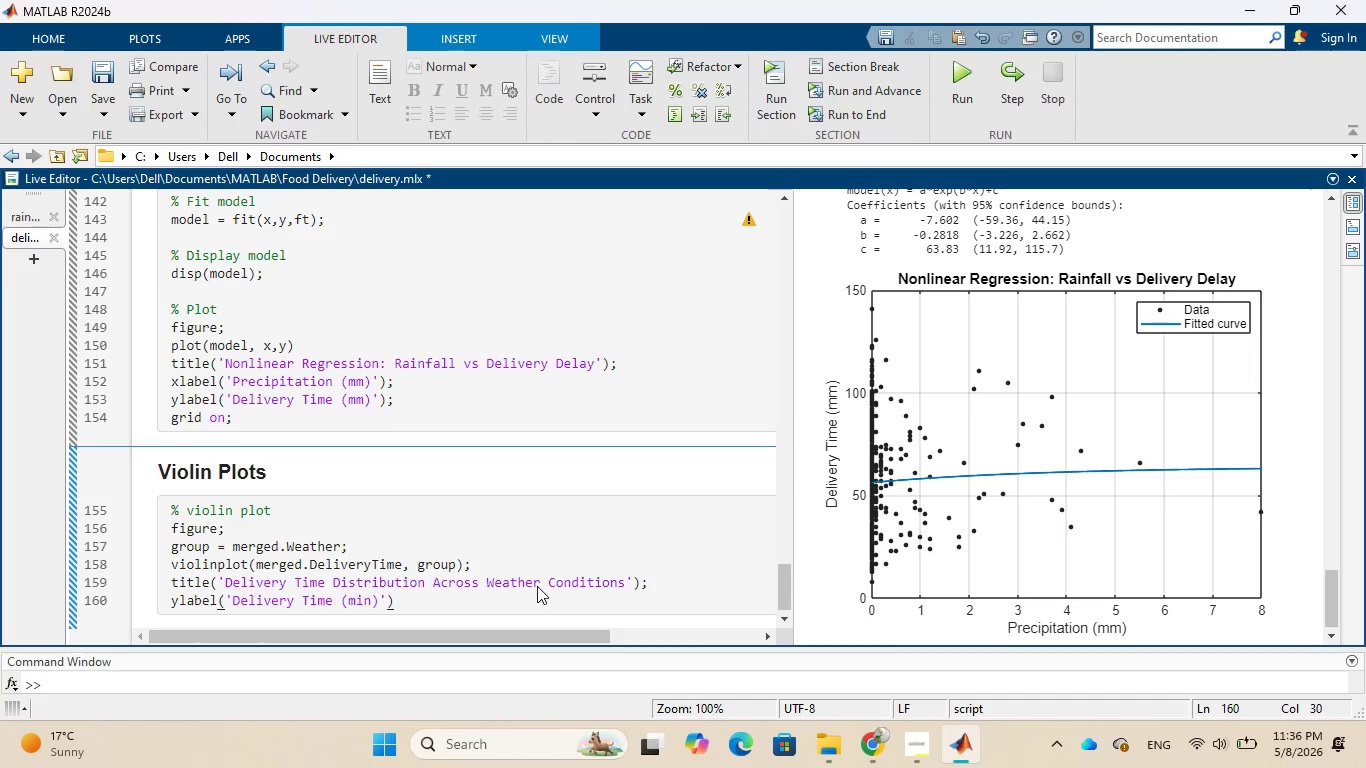 
key(Semicolon)
 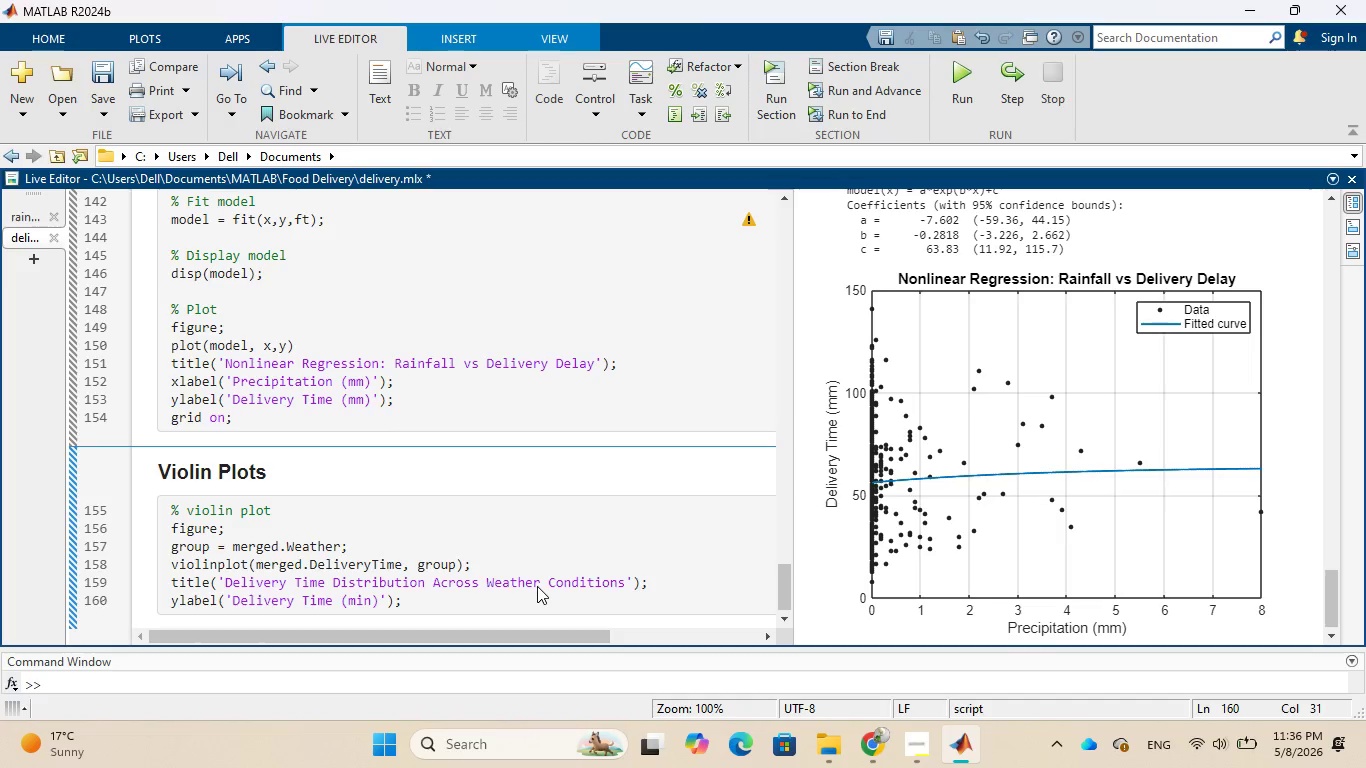 
key(Enter)
 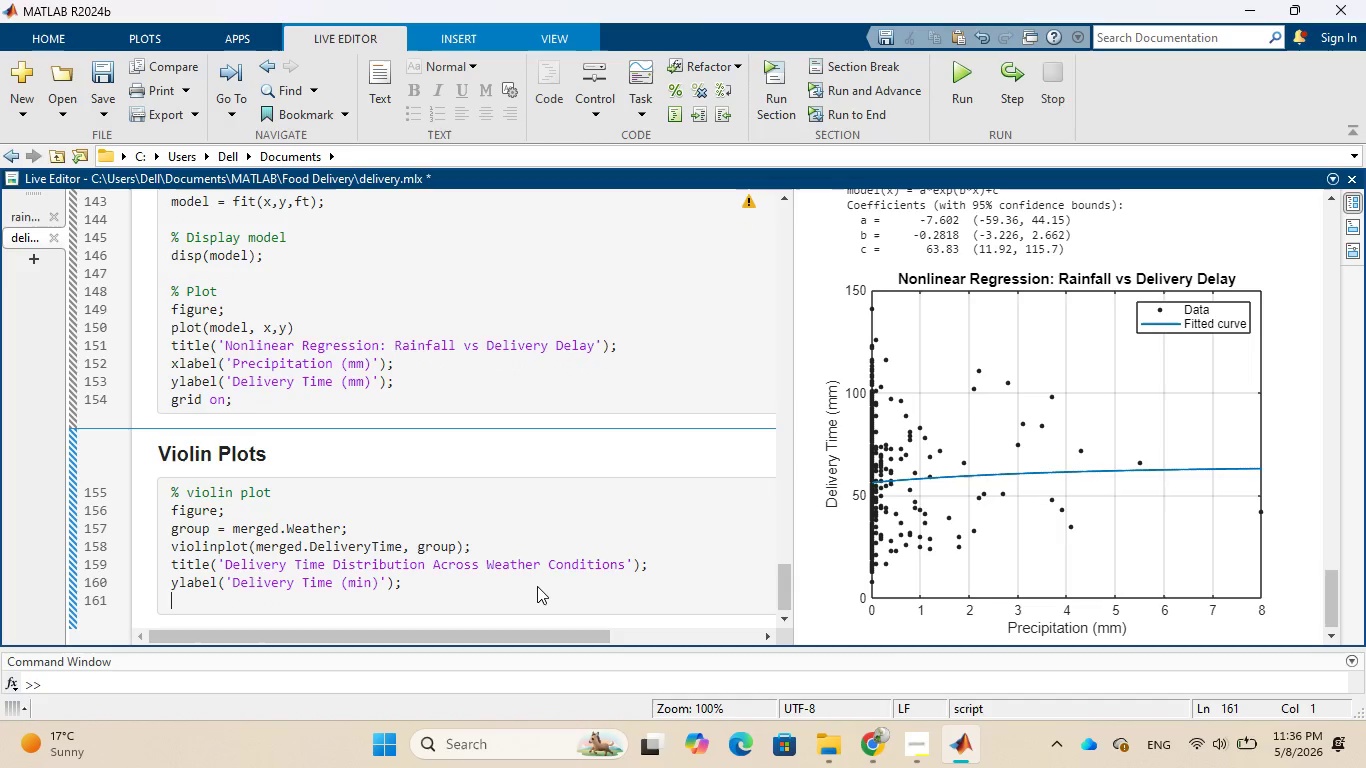 
type(grid on;)
 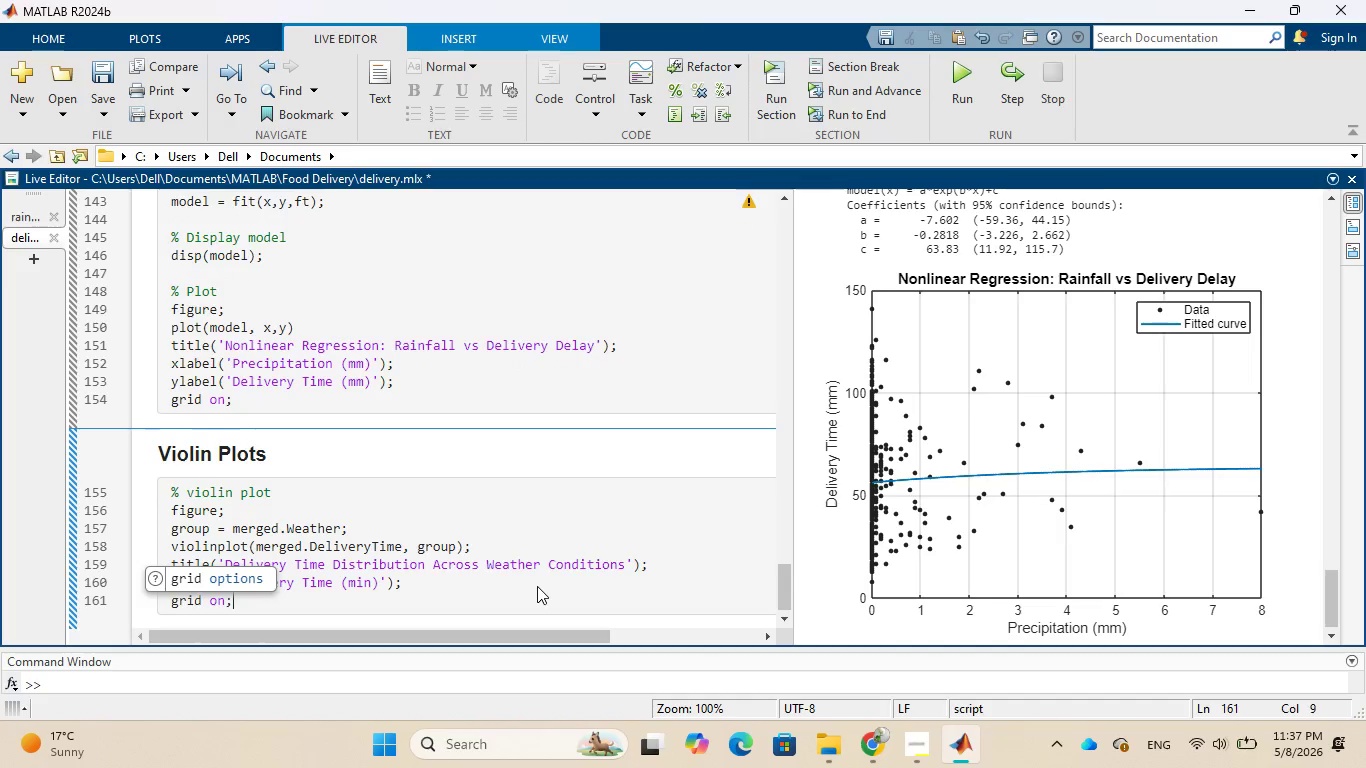 
key(Enter)
 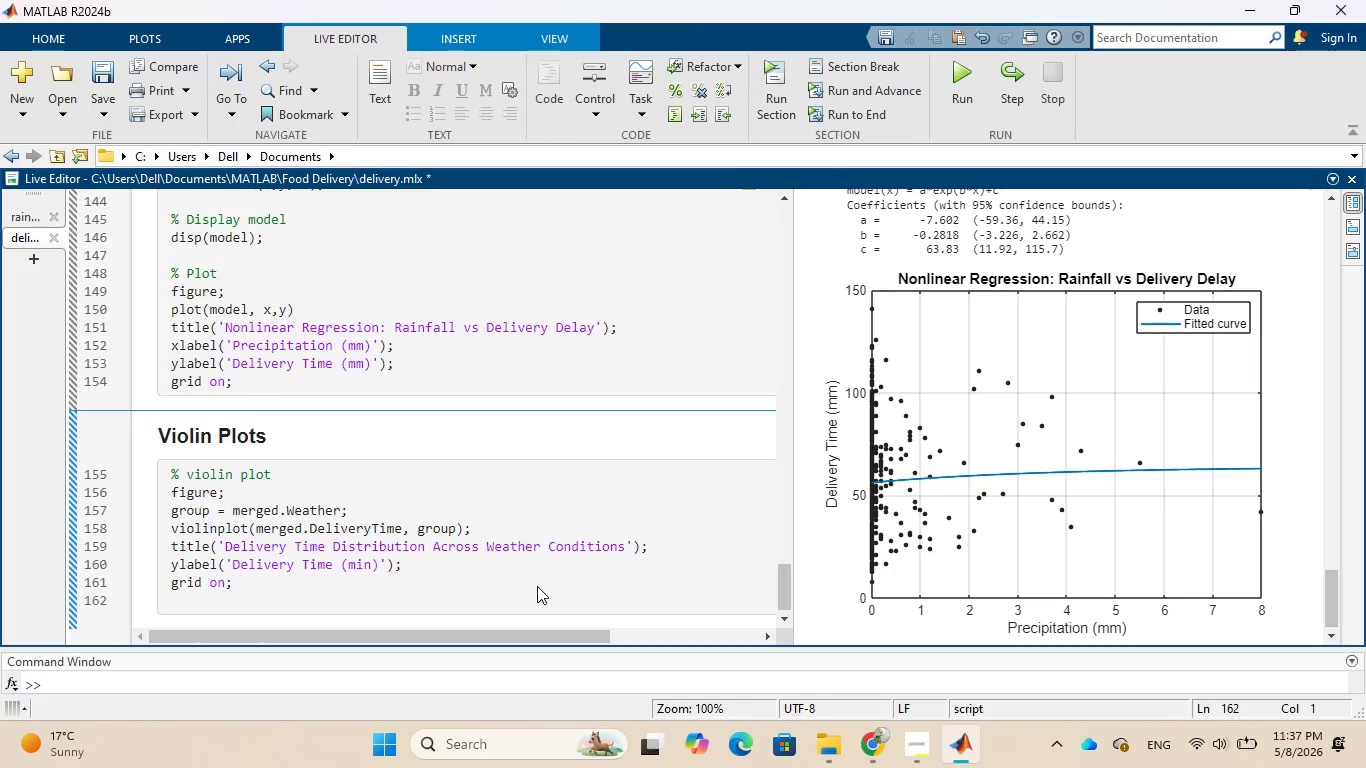 
wait(17.66)
 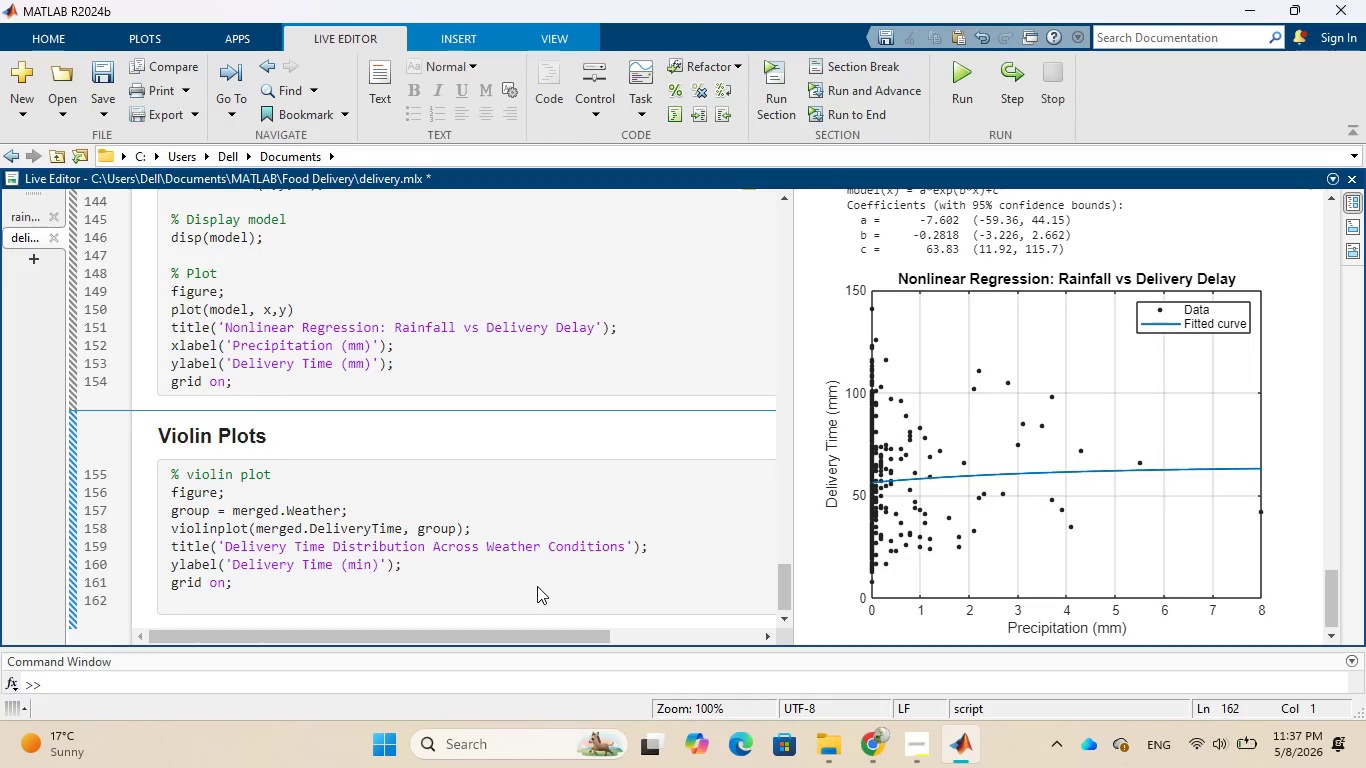 
left_click([543, 498])
 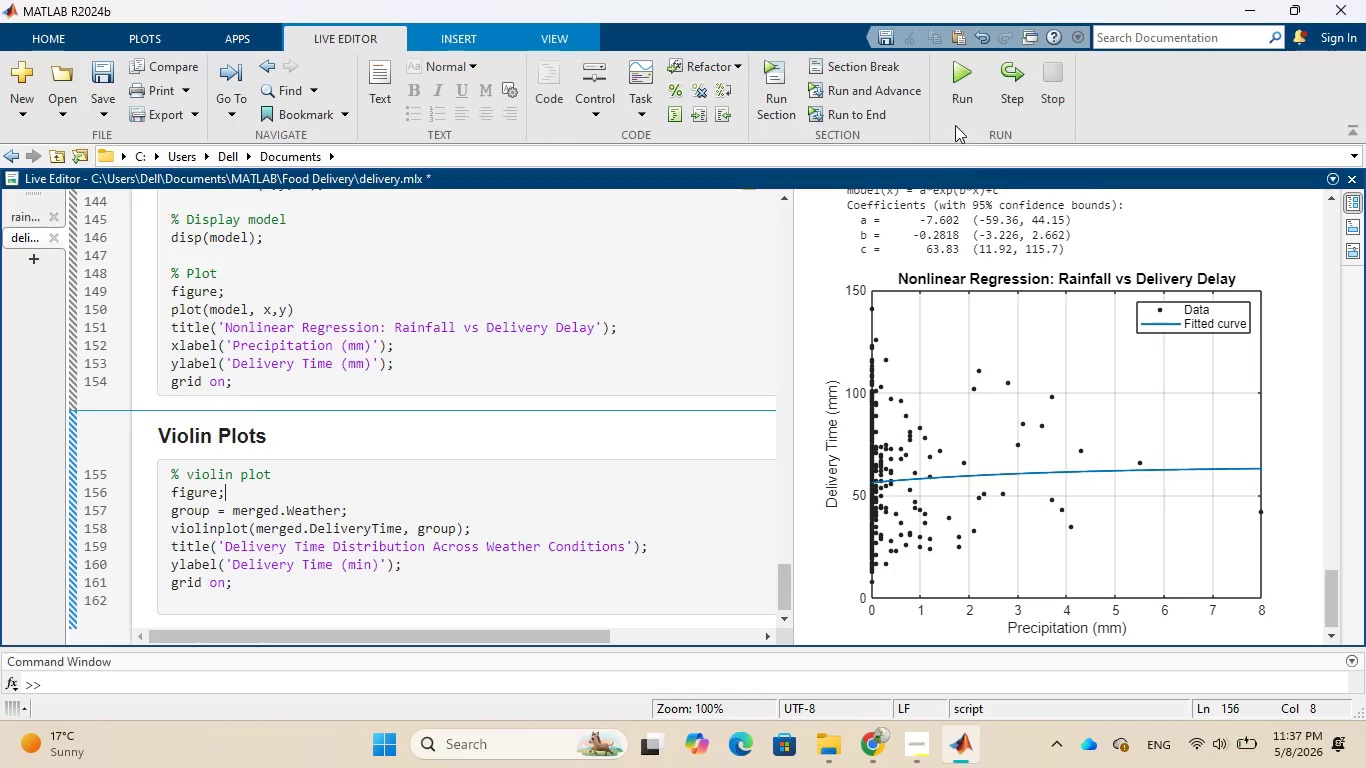 
left_click([956, 99])
 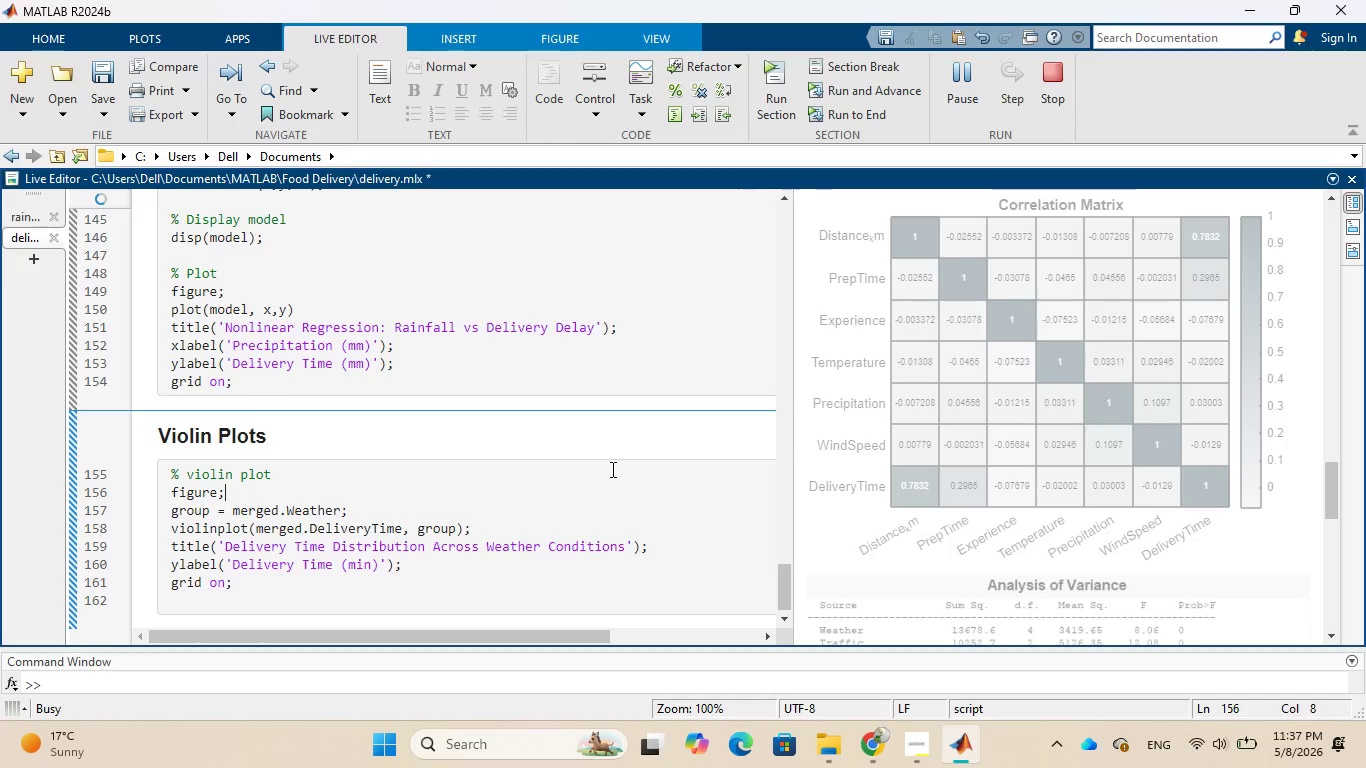 
wait(13.98)
 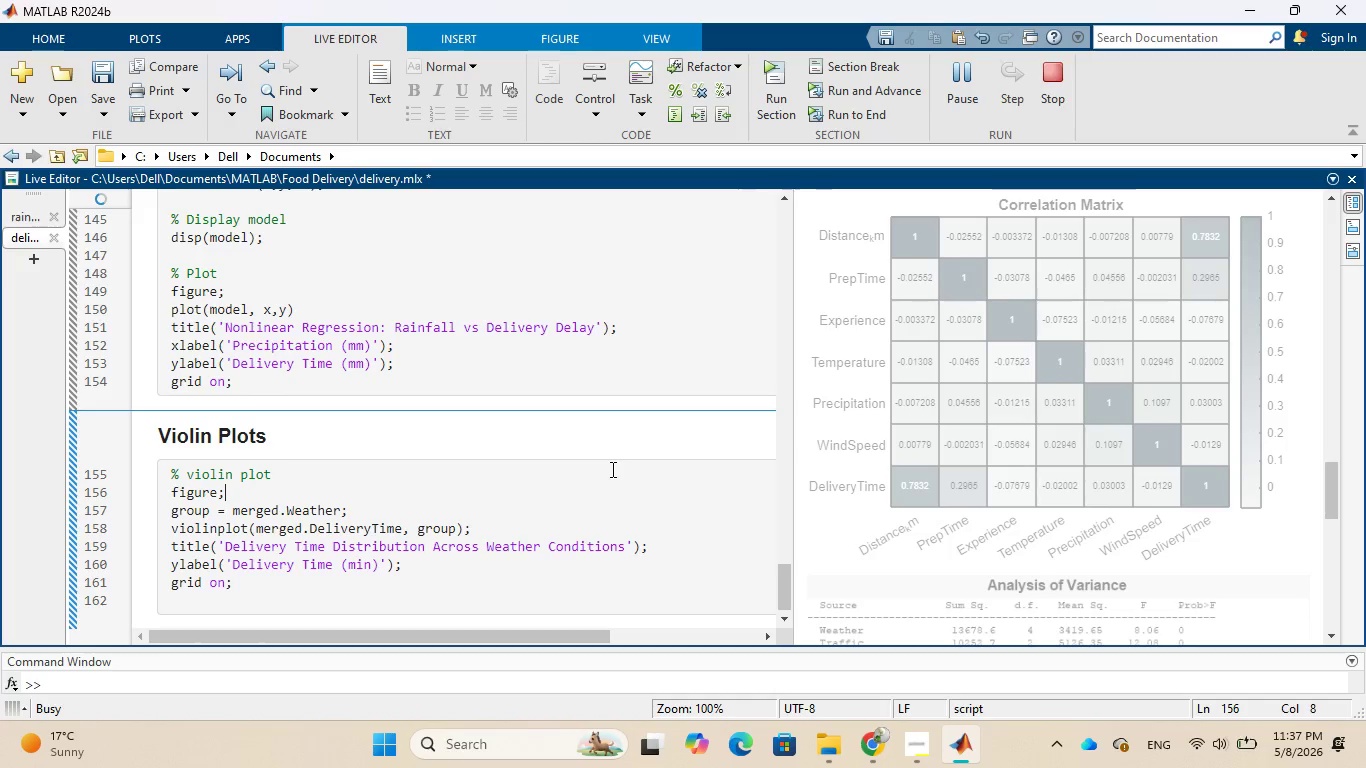 
scroll: coordinate [903, 471], scroll_direction: down, amount: 4.0
 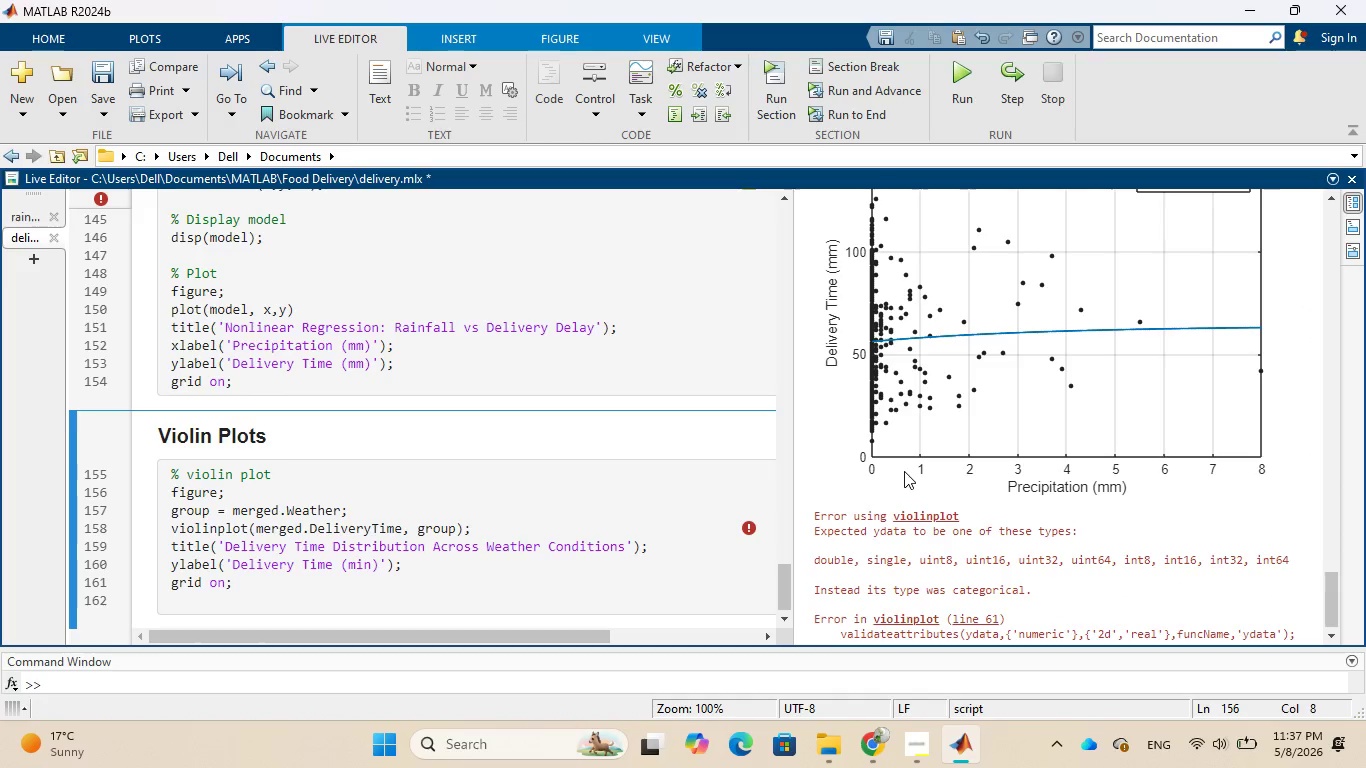 
wait(5.68)
 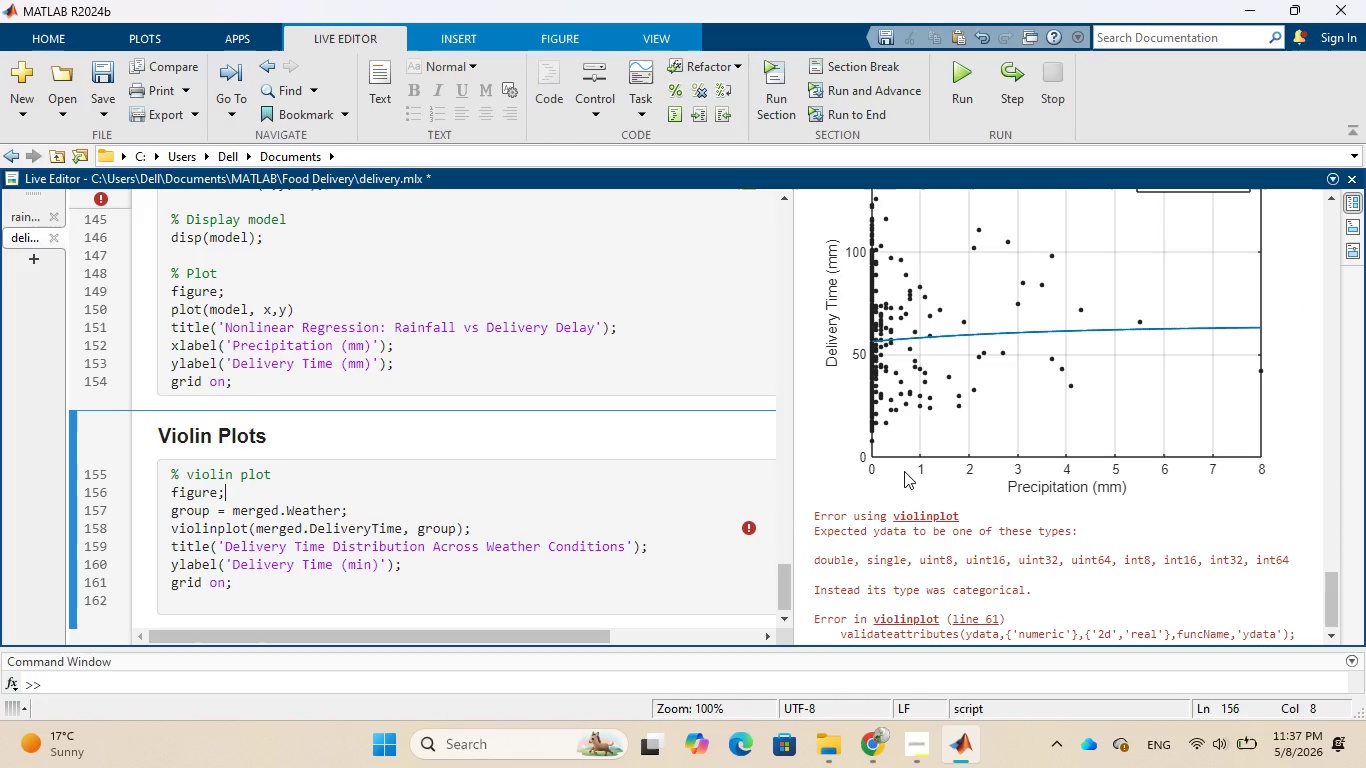 
scroll: coordinate [904, 471], scroll_direction: down, amount: 1.0
 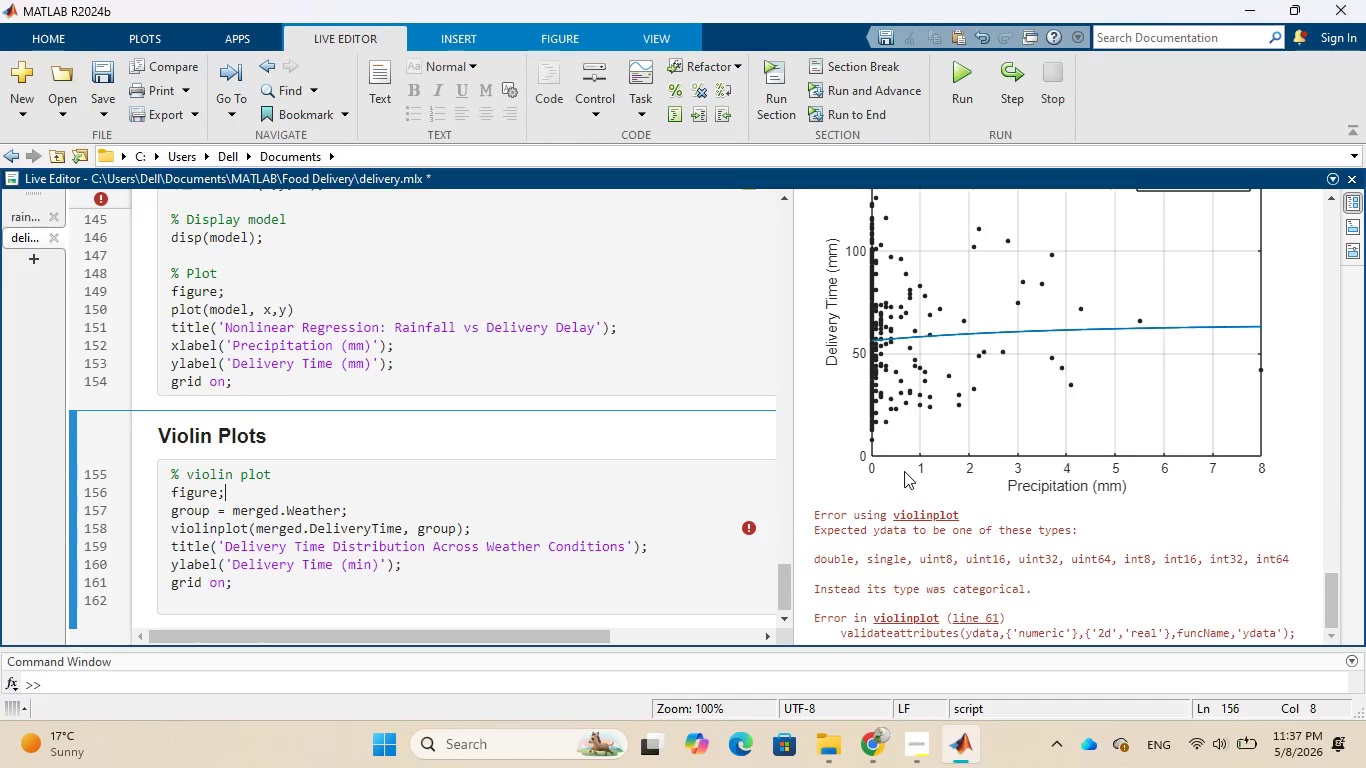 
wait(8.75)
 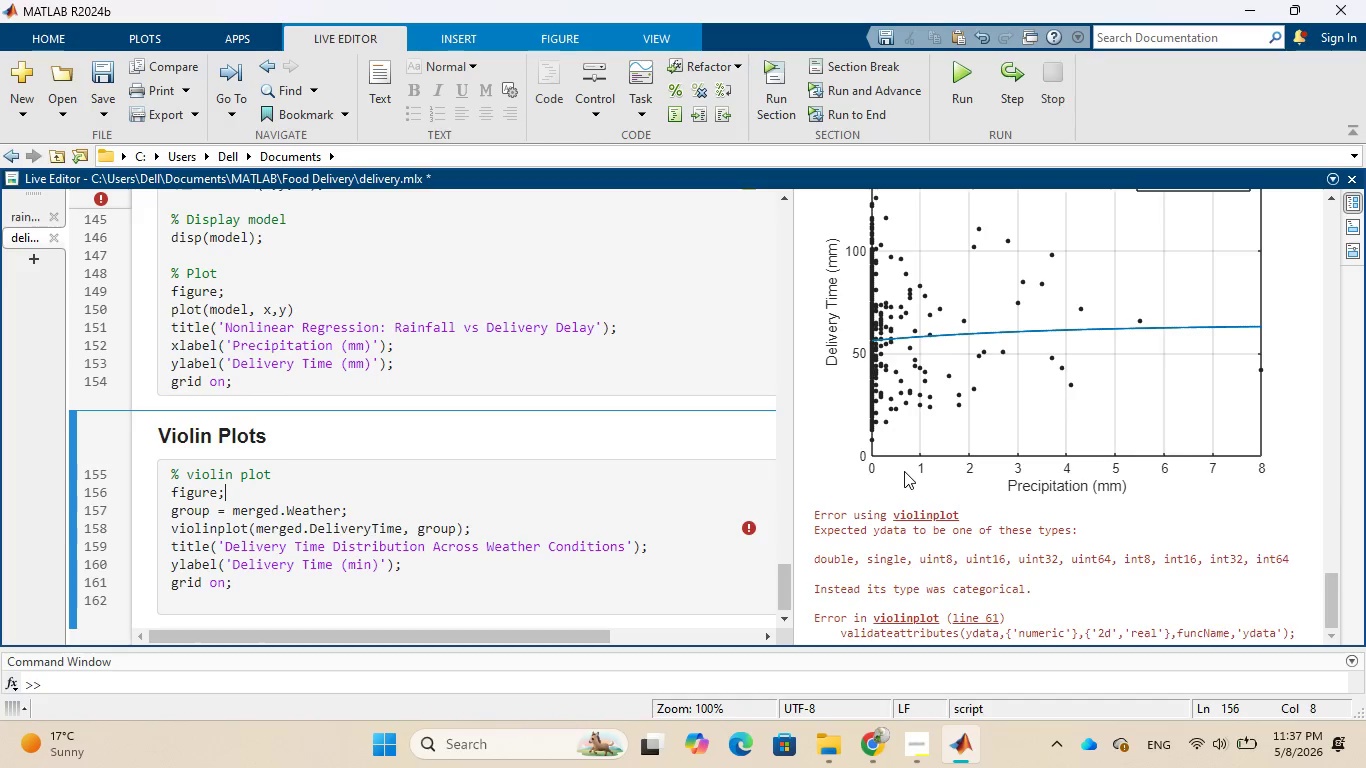 
scroll: coordinate [953, 549], scroll_direction: down, amount: 4.0
 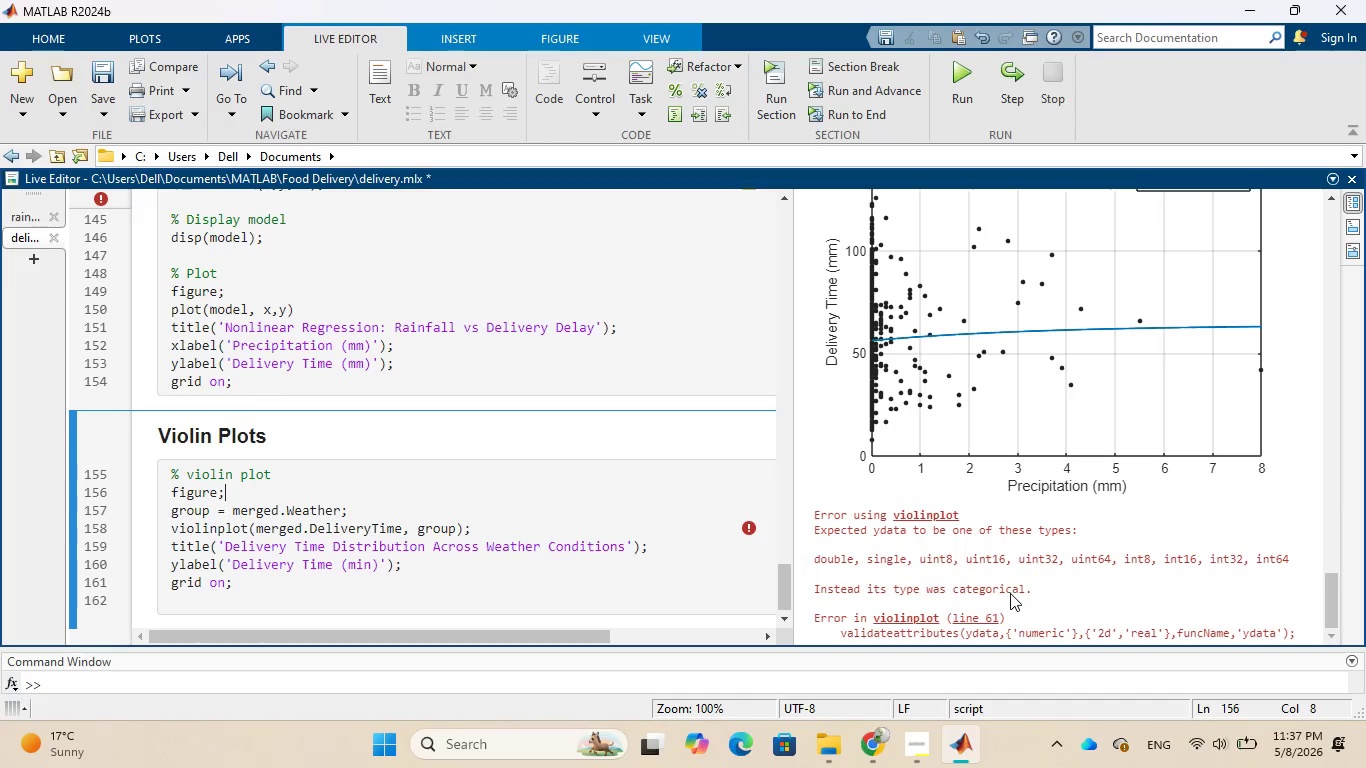 
scroll: coordinate [1010, 590], scroll_direction: up, amount: 1.0
 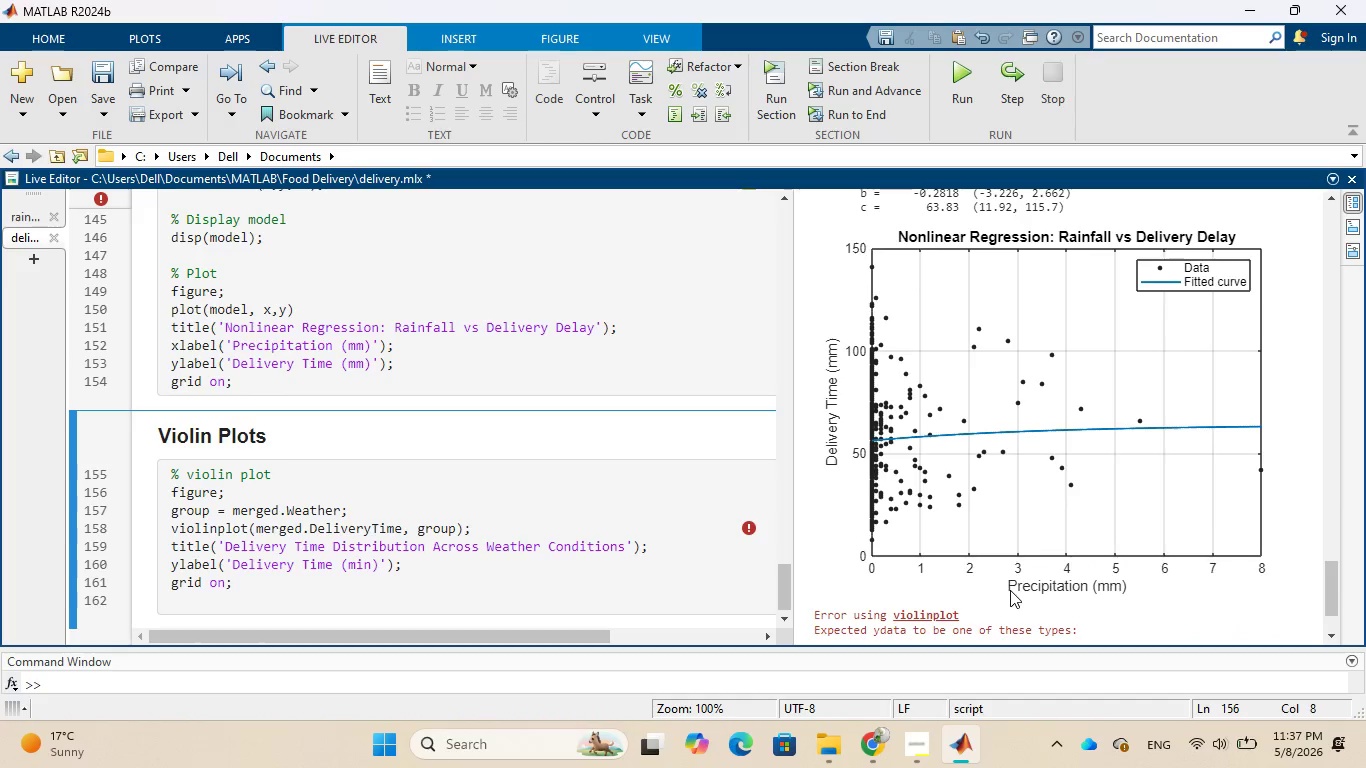 
scroll: coordinate [1010, 590], scroll_direction: down, amount: 5.0
 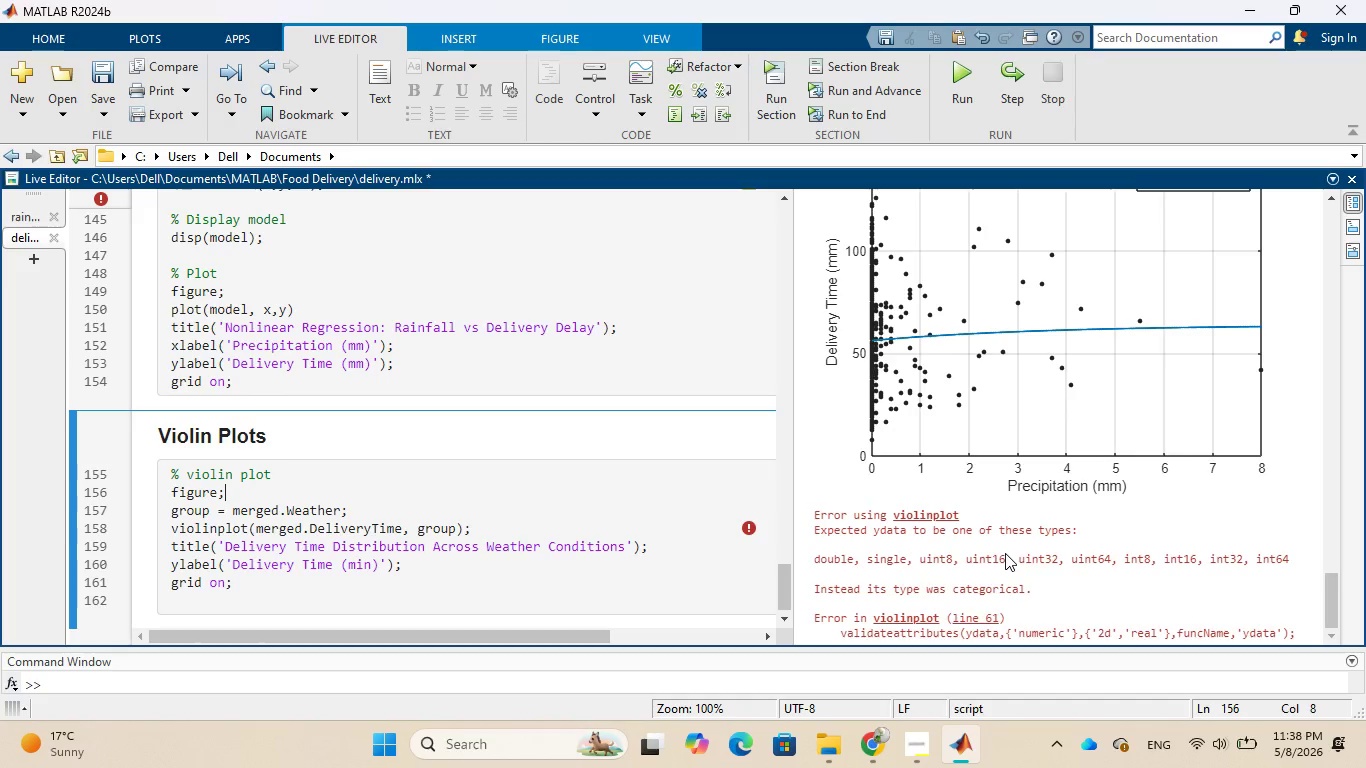 
wait(51.32)
 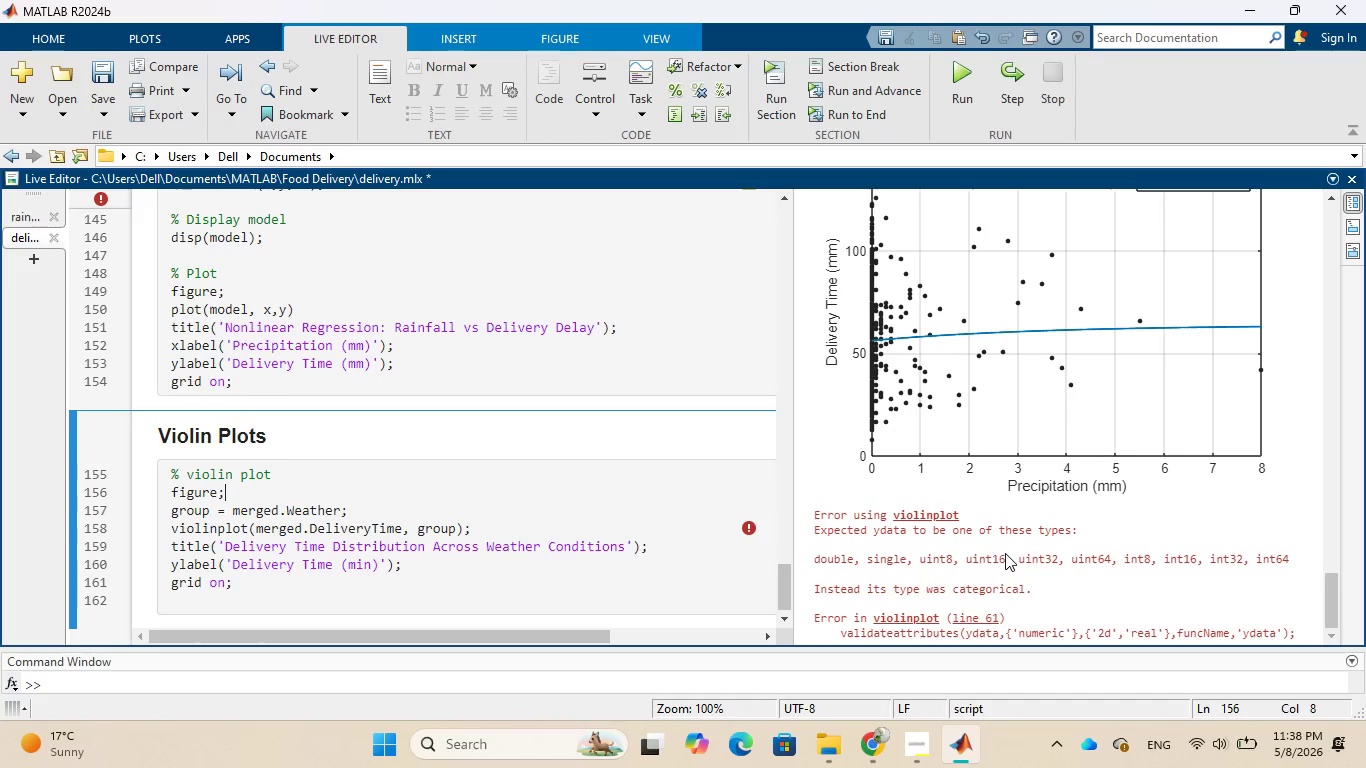 
left_click([592, 602])
 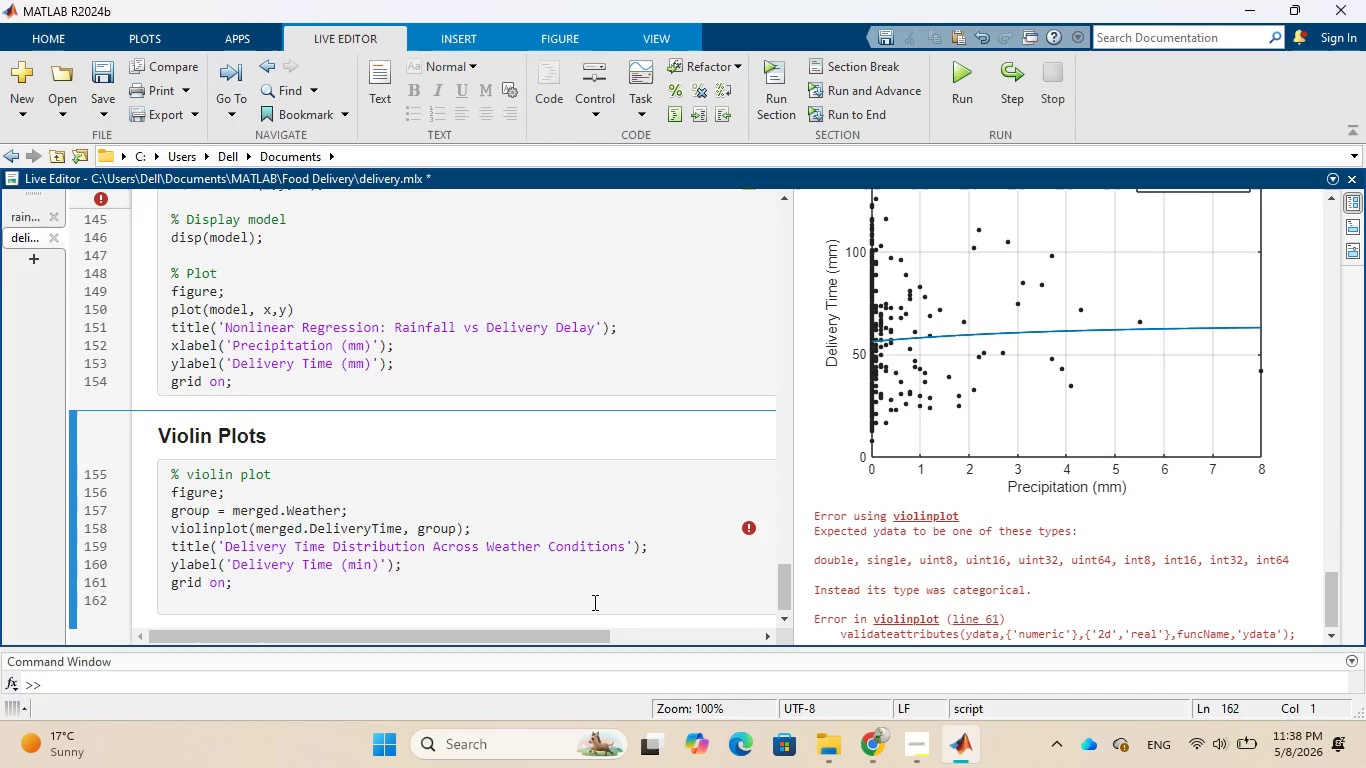 
type(%% 3D Surfav)
key(Backspace)
type(ce Plot)
 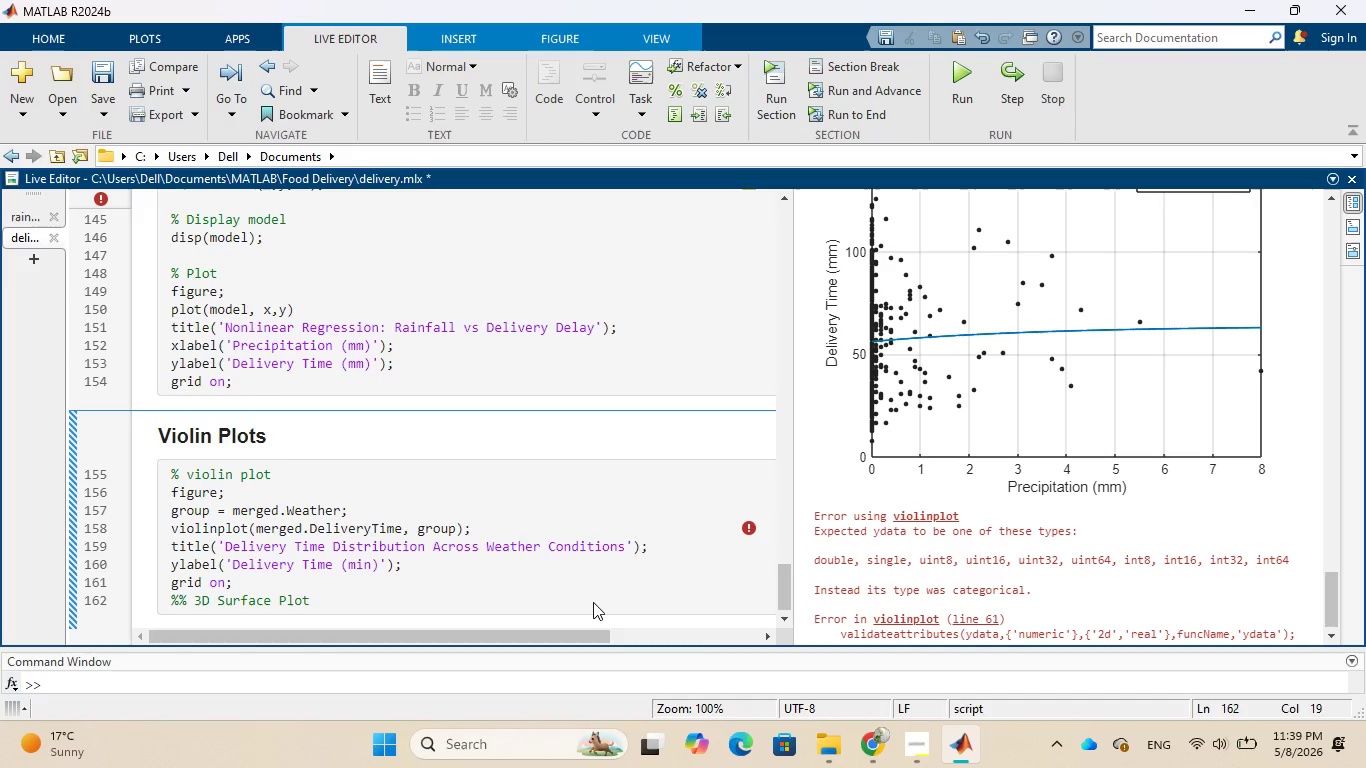 
key(Enter)
 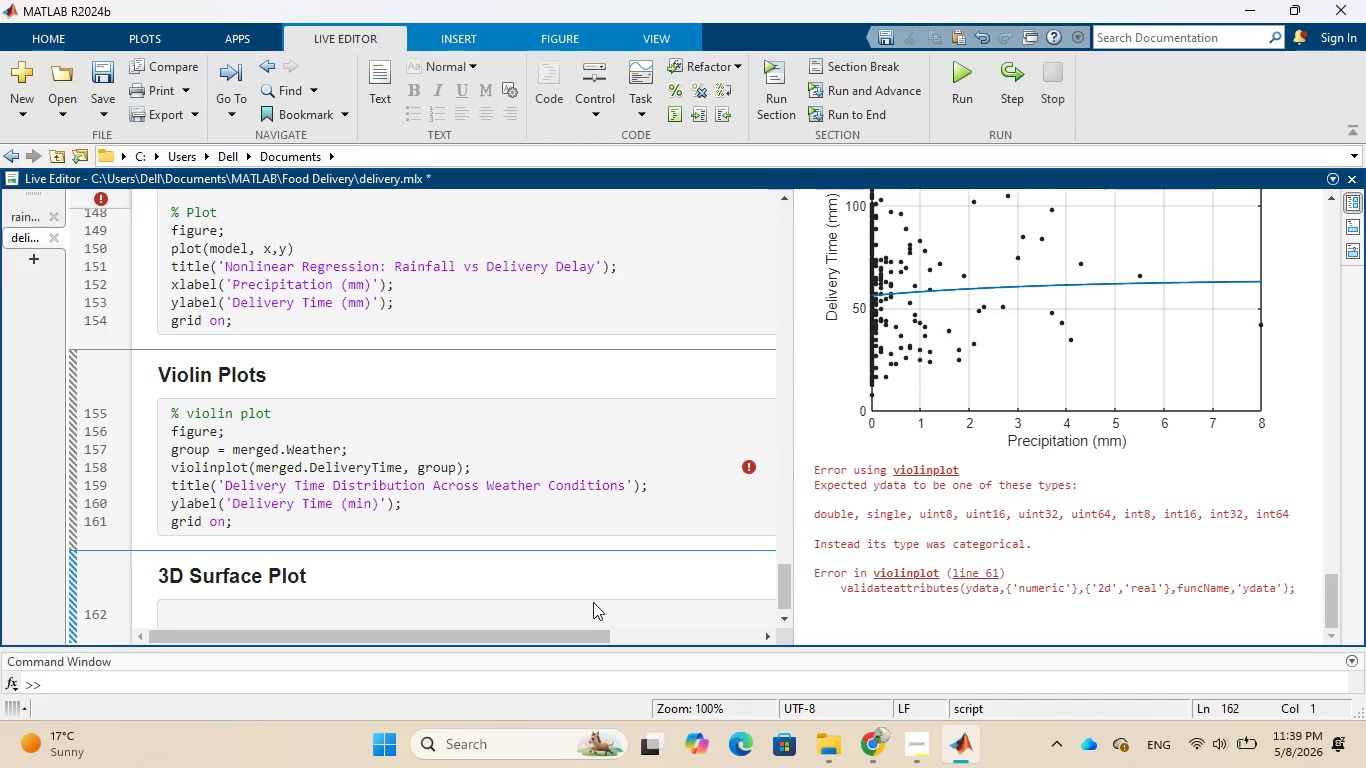 
wait(19.61)
 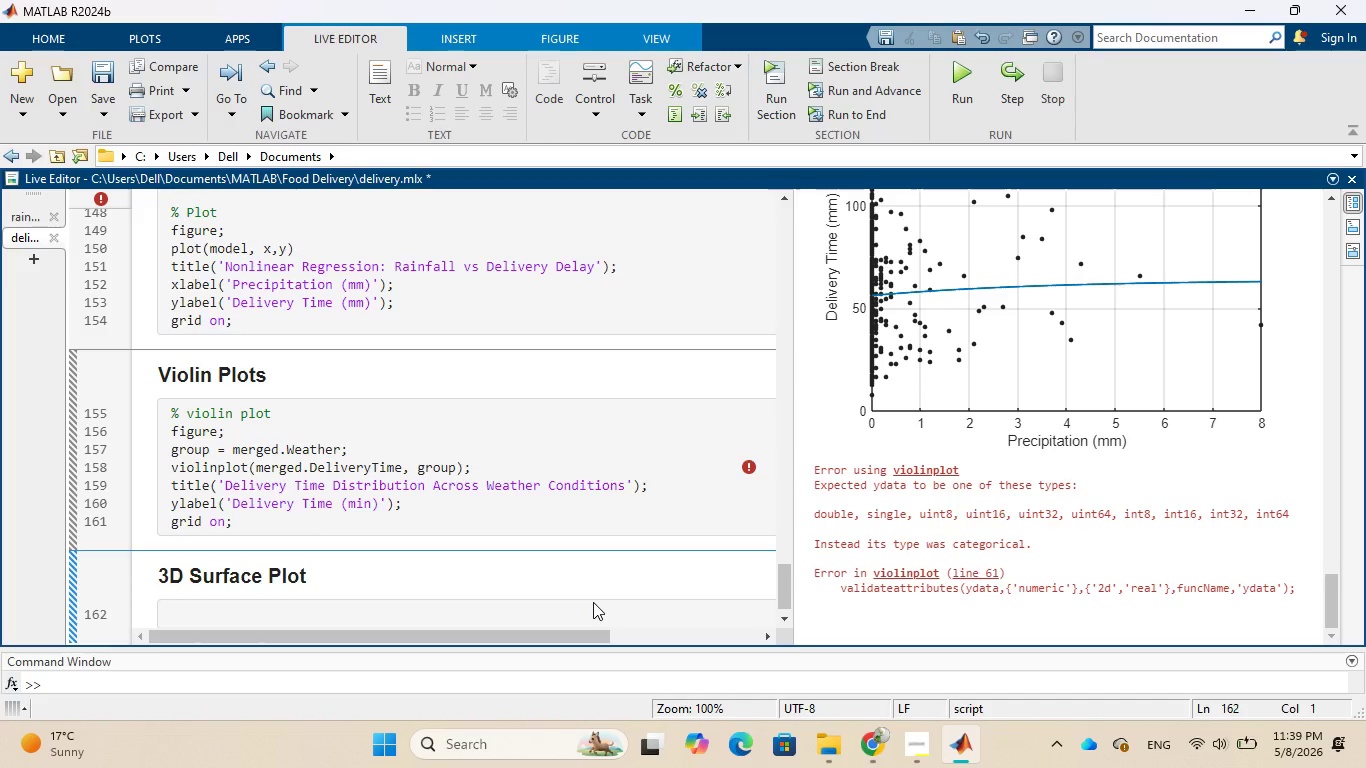 
key(Shift+5)
 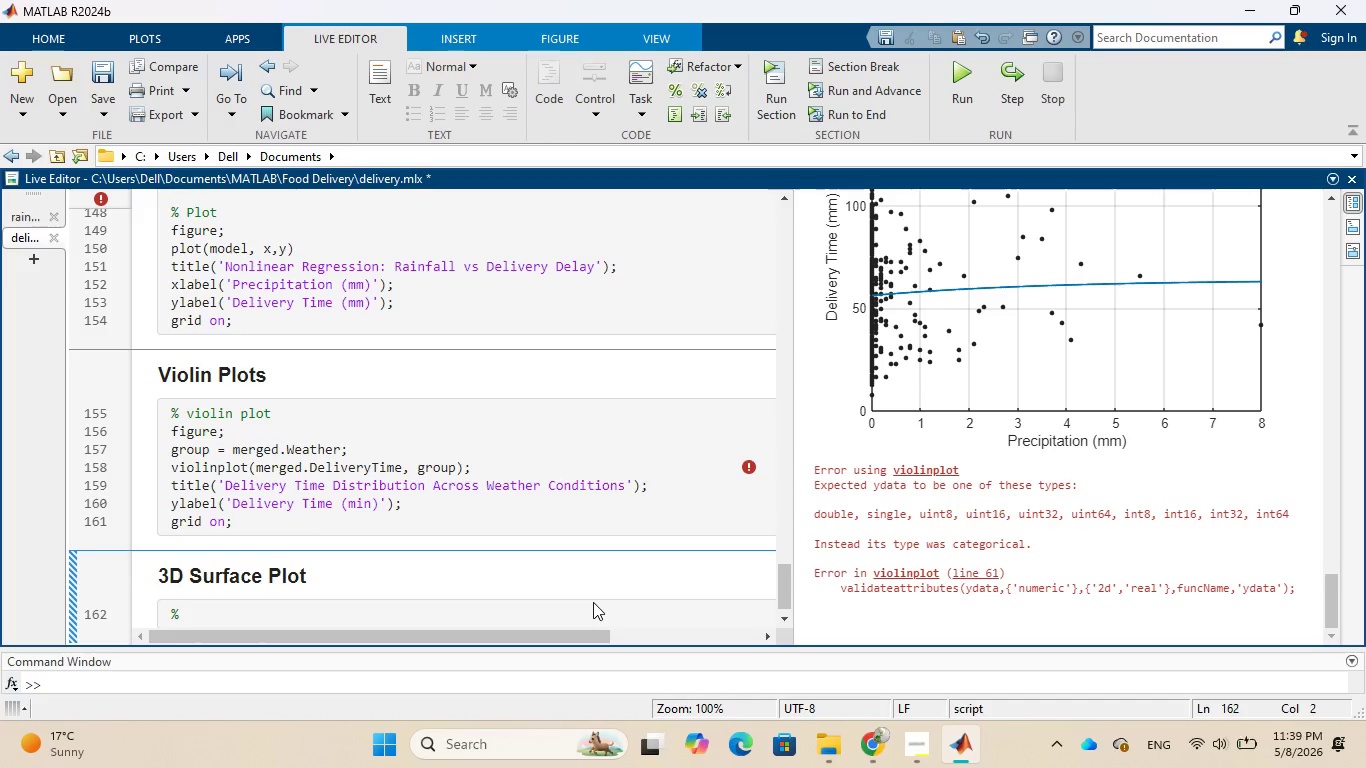 
key(Space)
 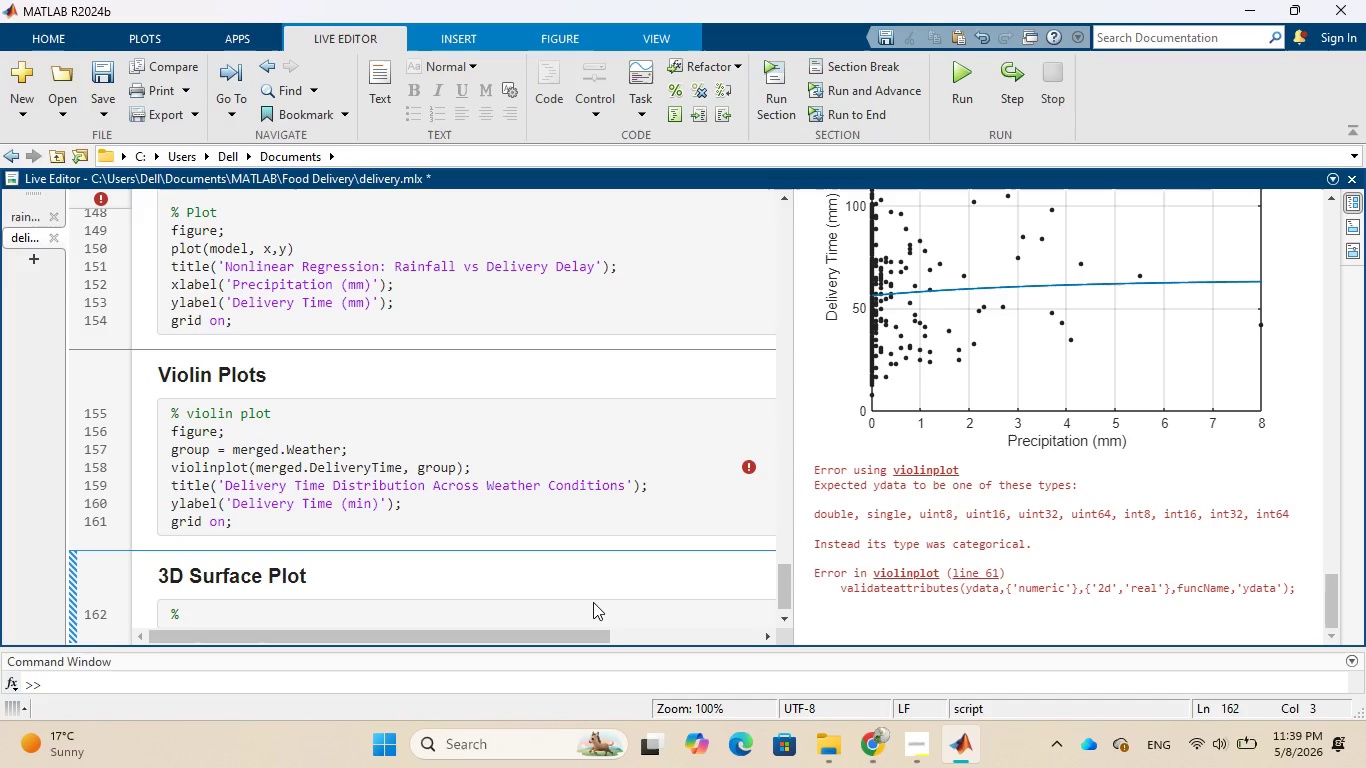 
wait(6.19)
 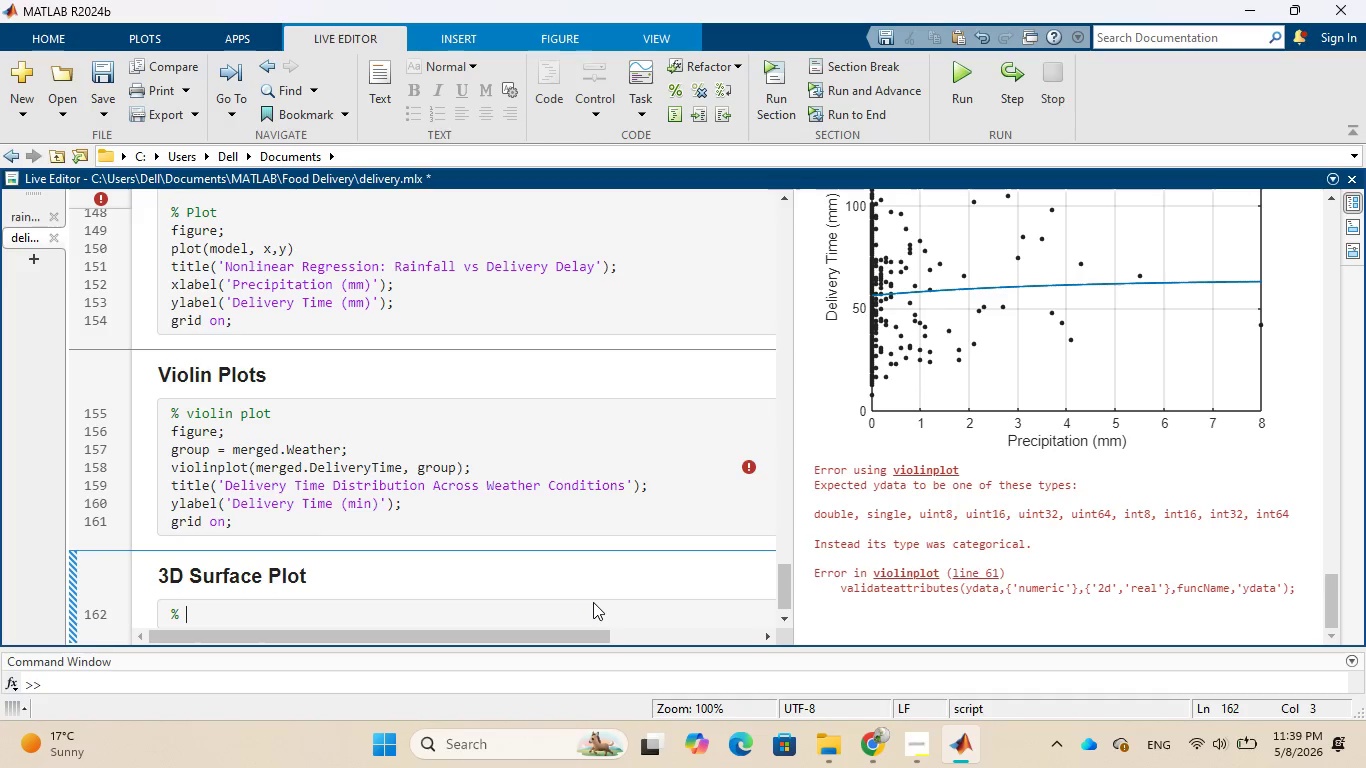 
type(create grid)
 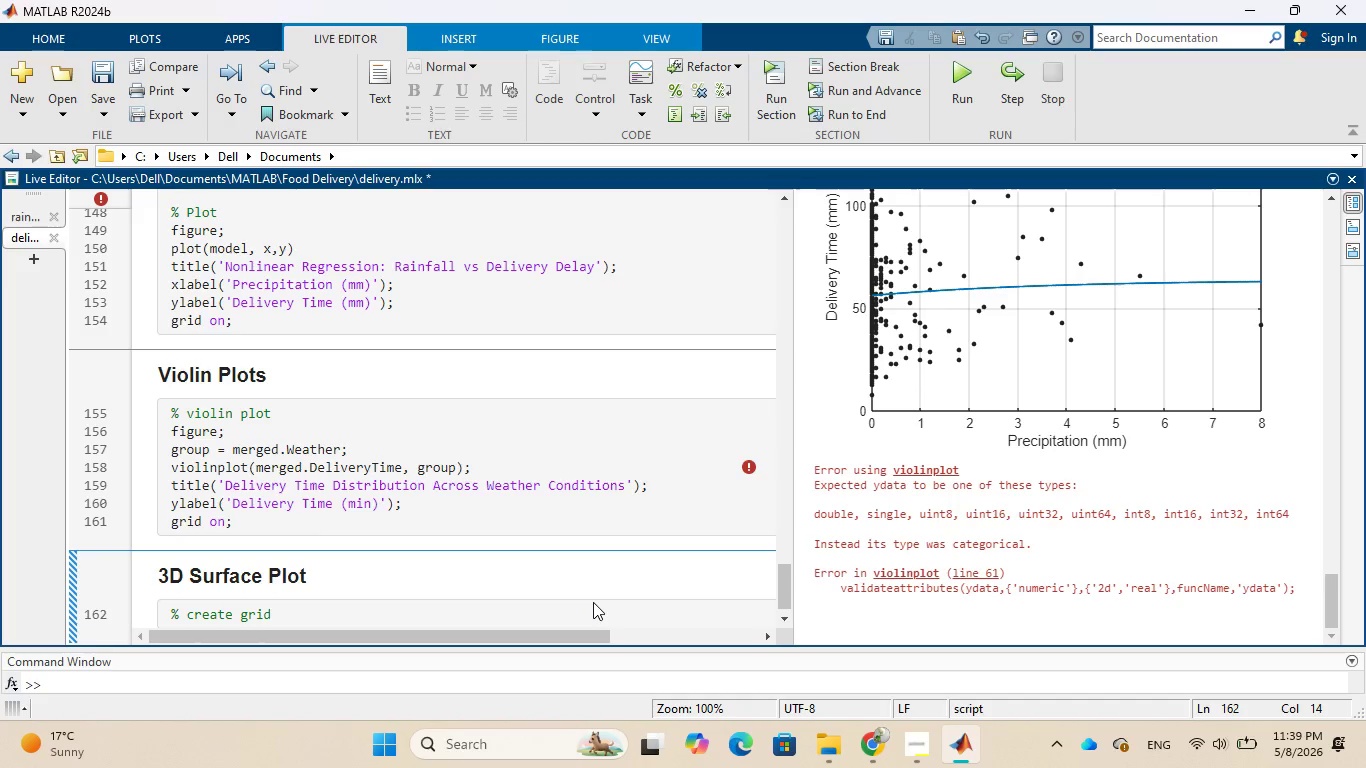 
key(Enter)
 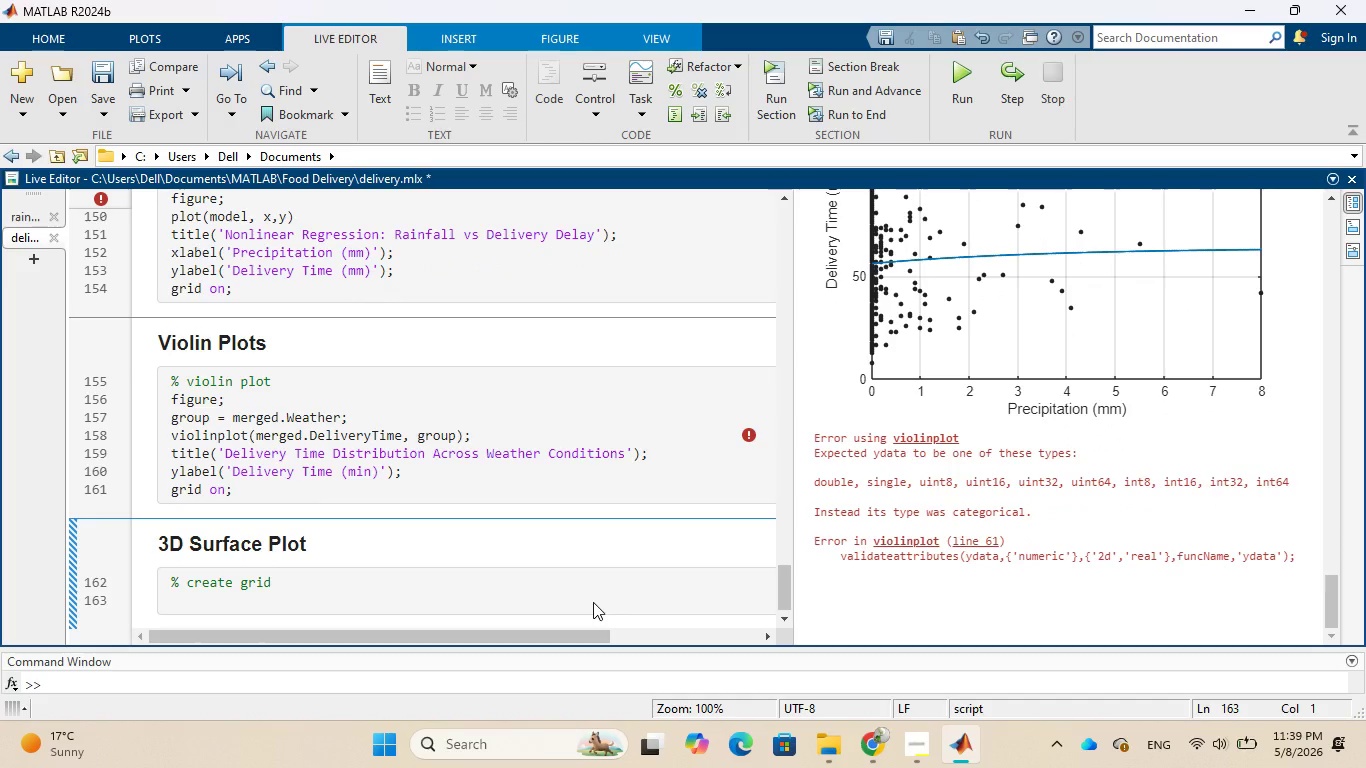 
wait(7.52)
 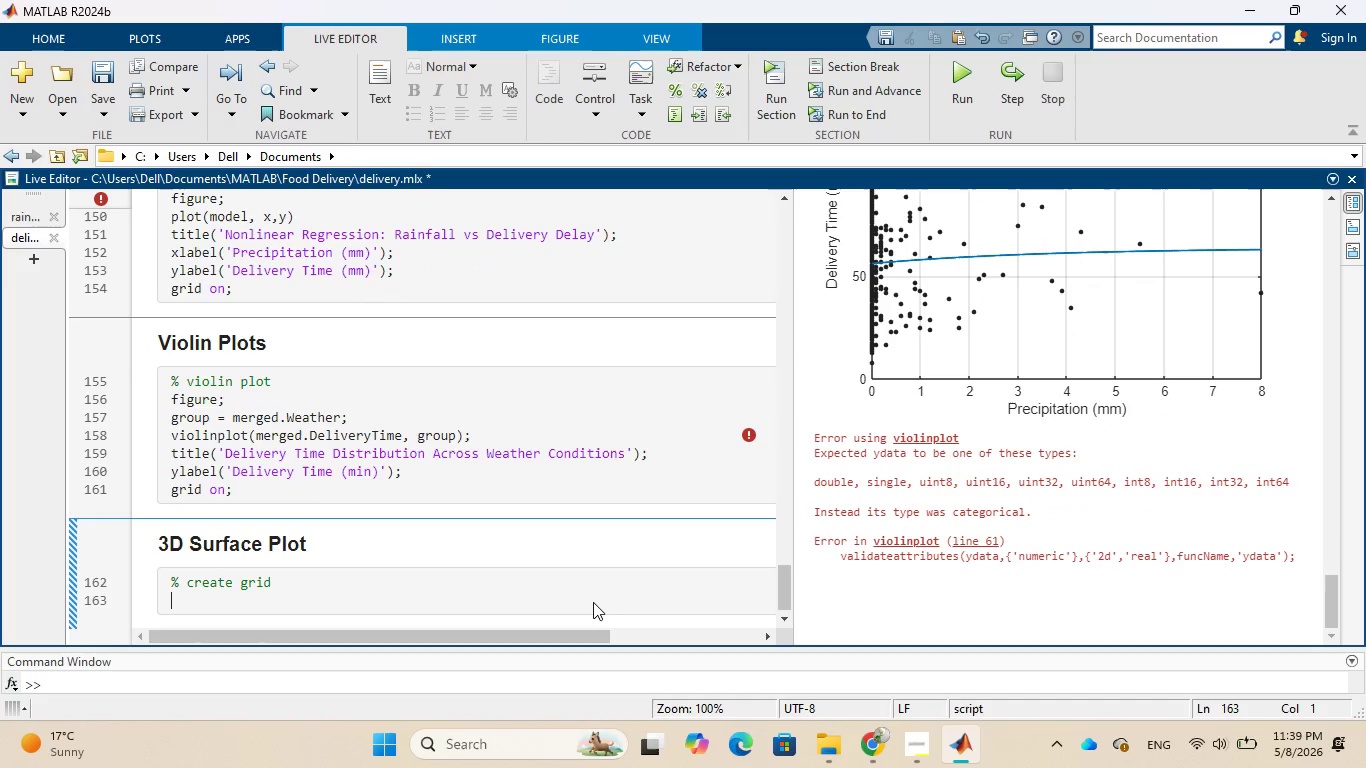 
key(BracketLeft)
 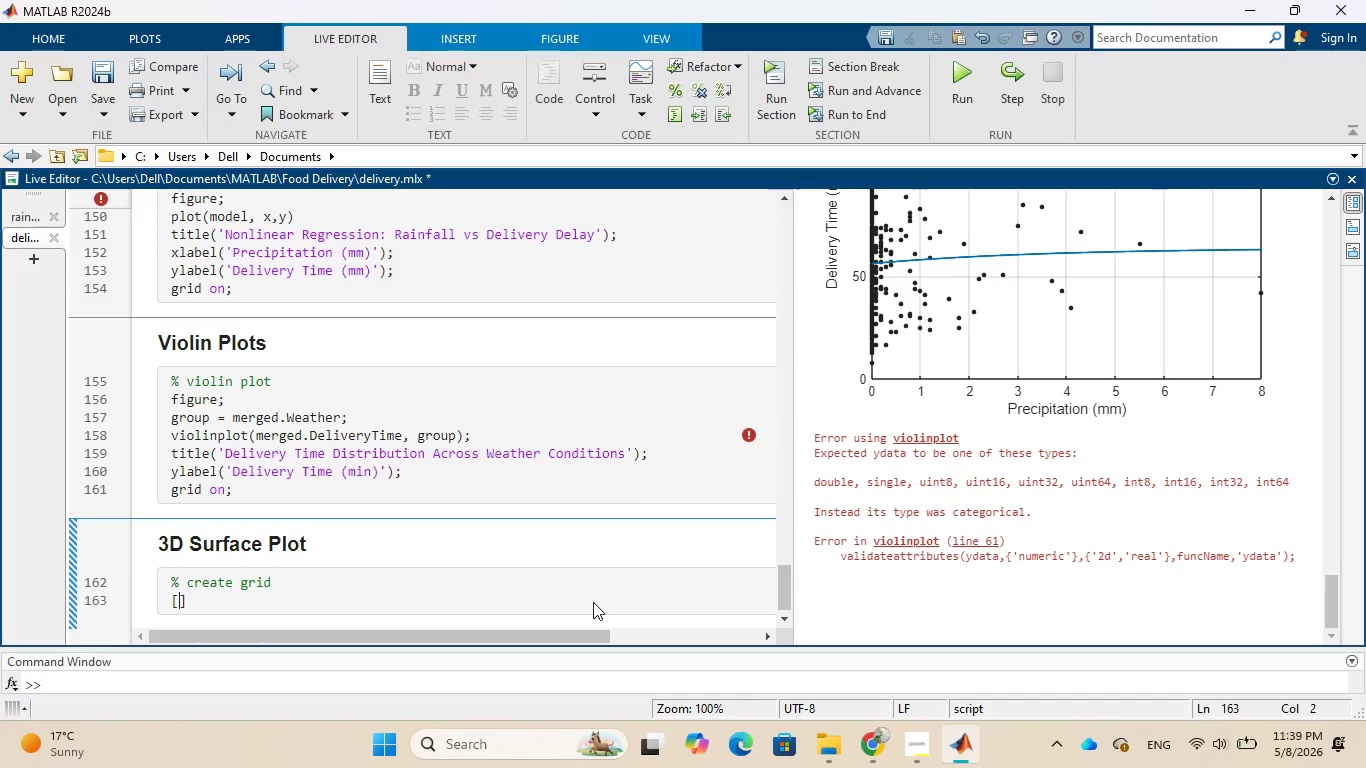 
key(X)
 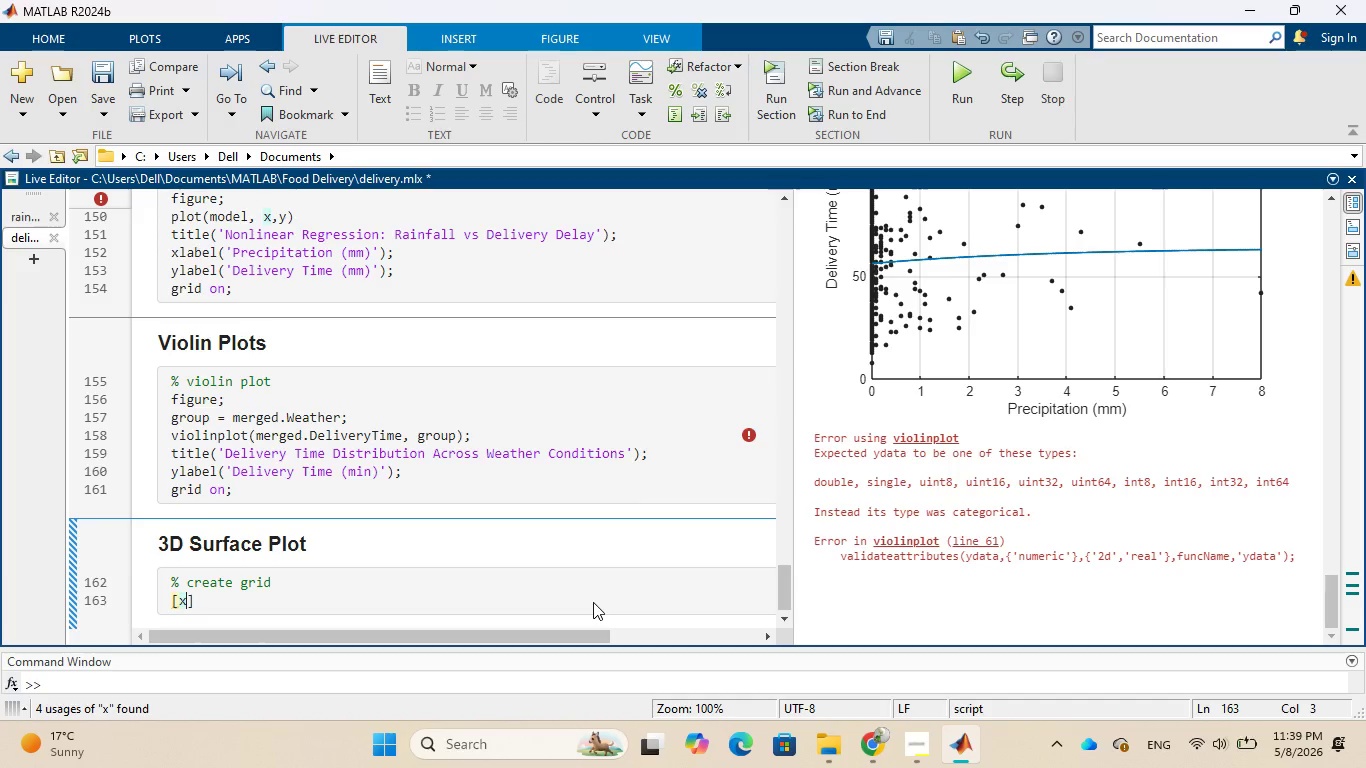 
wait(6.81)
 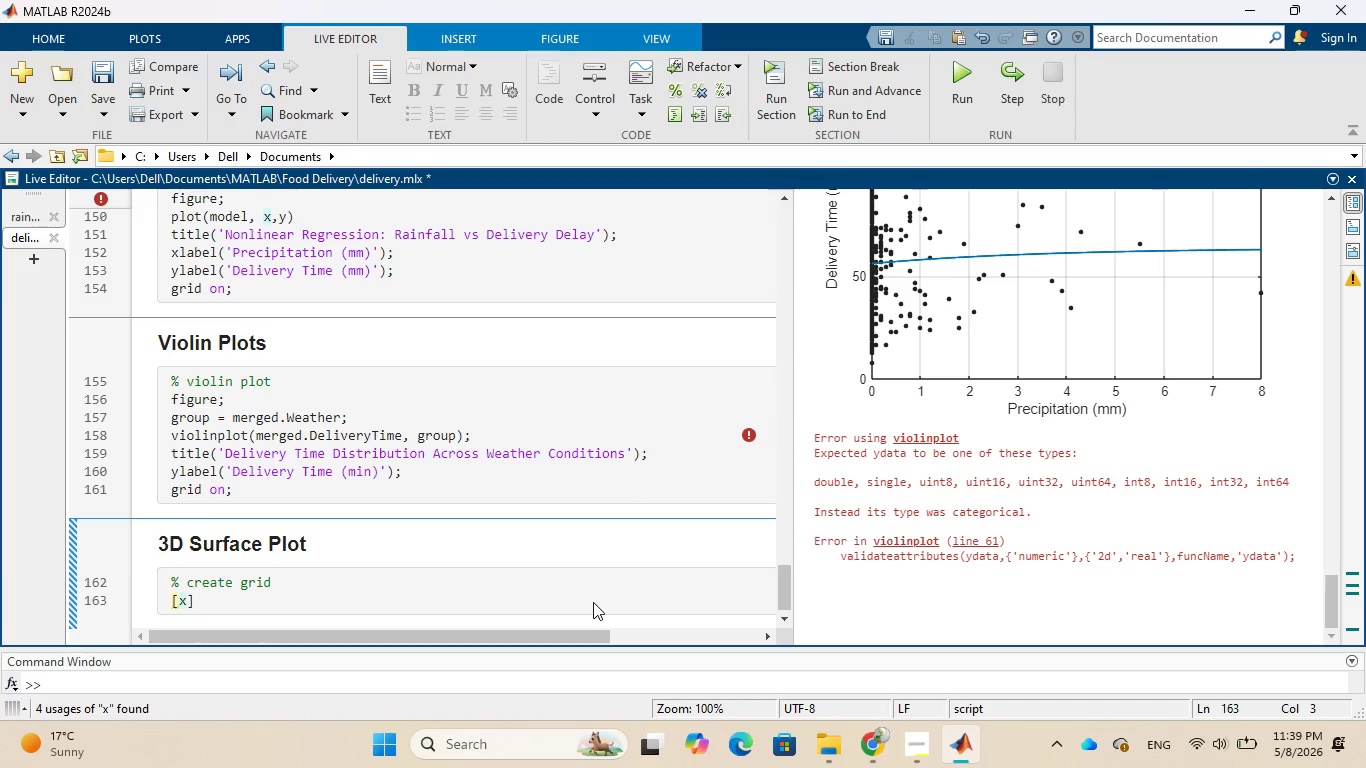 
type(Grid, )
 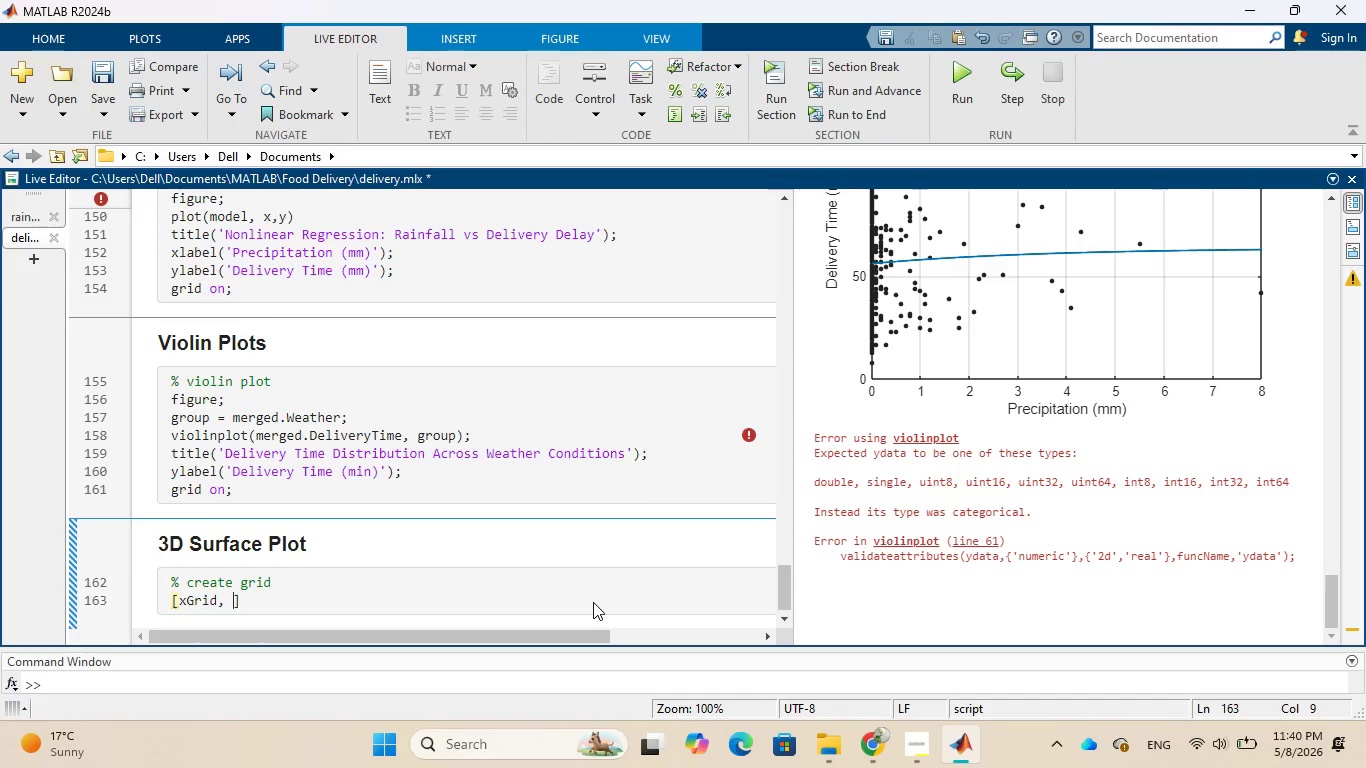 
type(yGrid)
 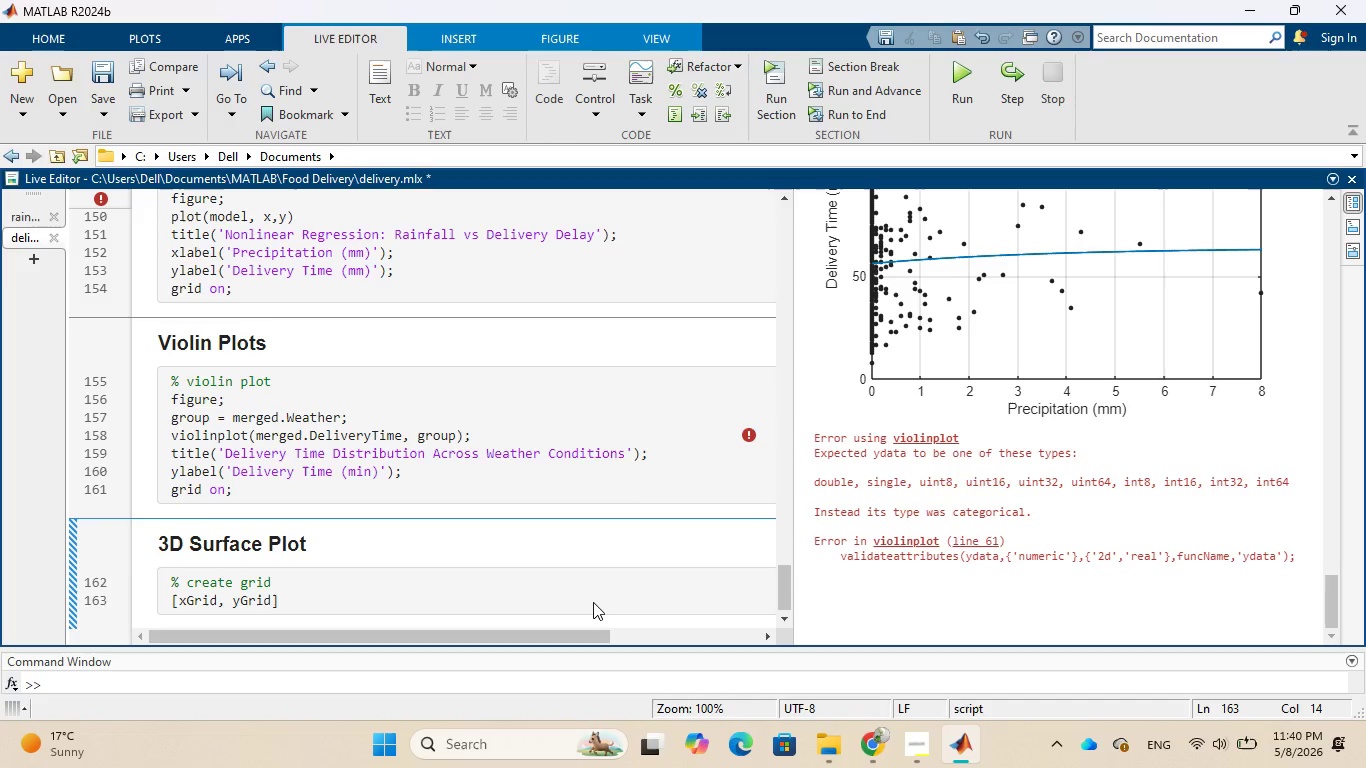 
key(ArrowRight)
 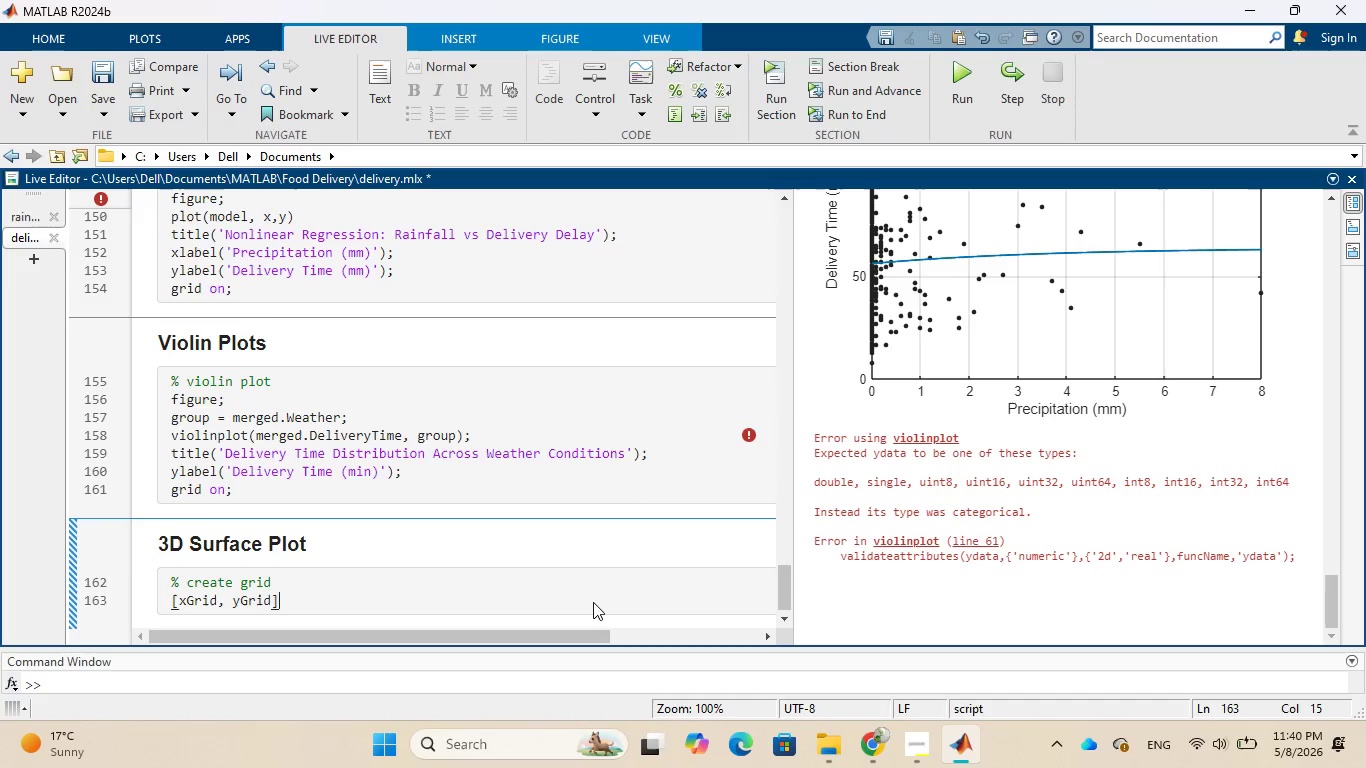 
key(Space)
 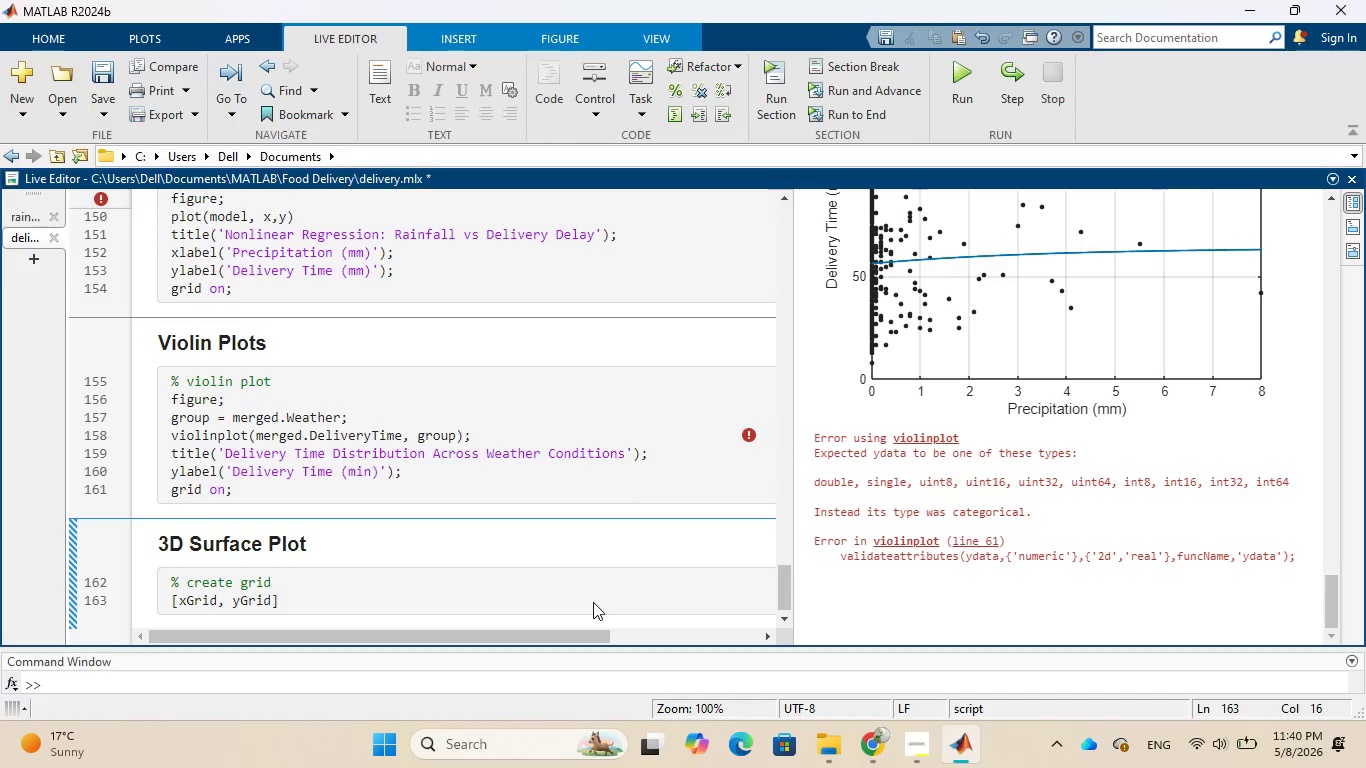 
key(Equal)
 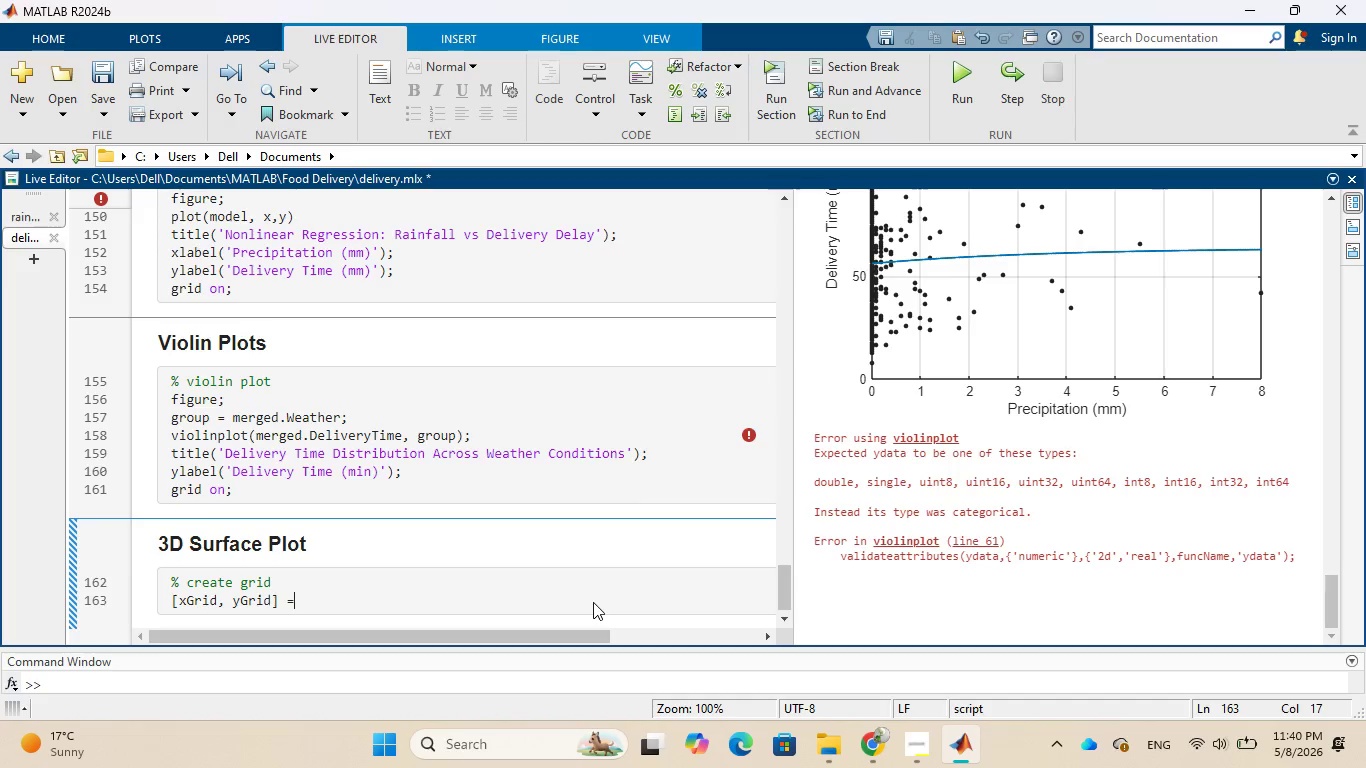 
key(Space)
 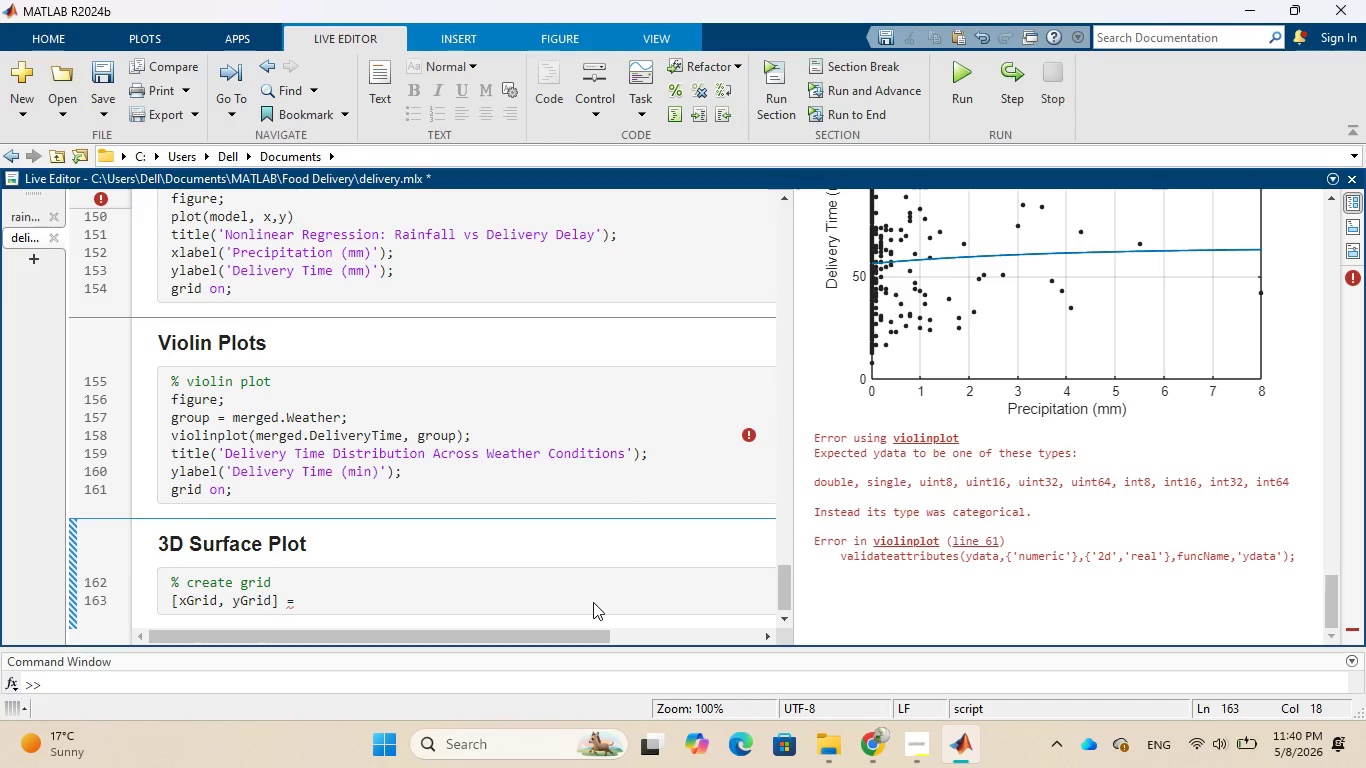 
wait(5.98)
 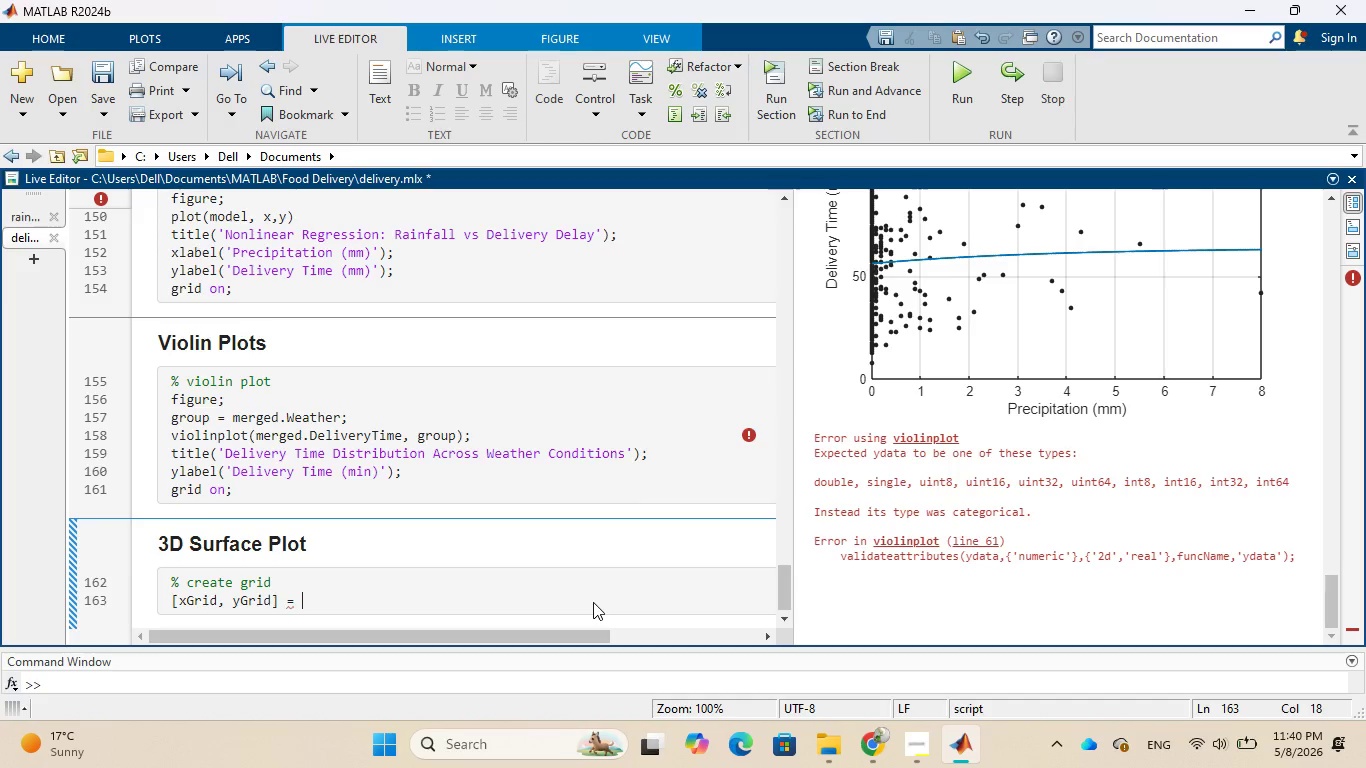 
type(mesh)
 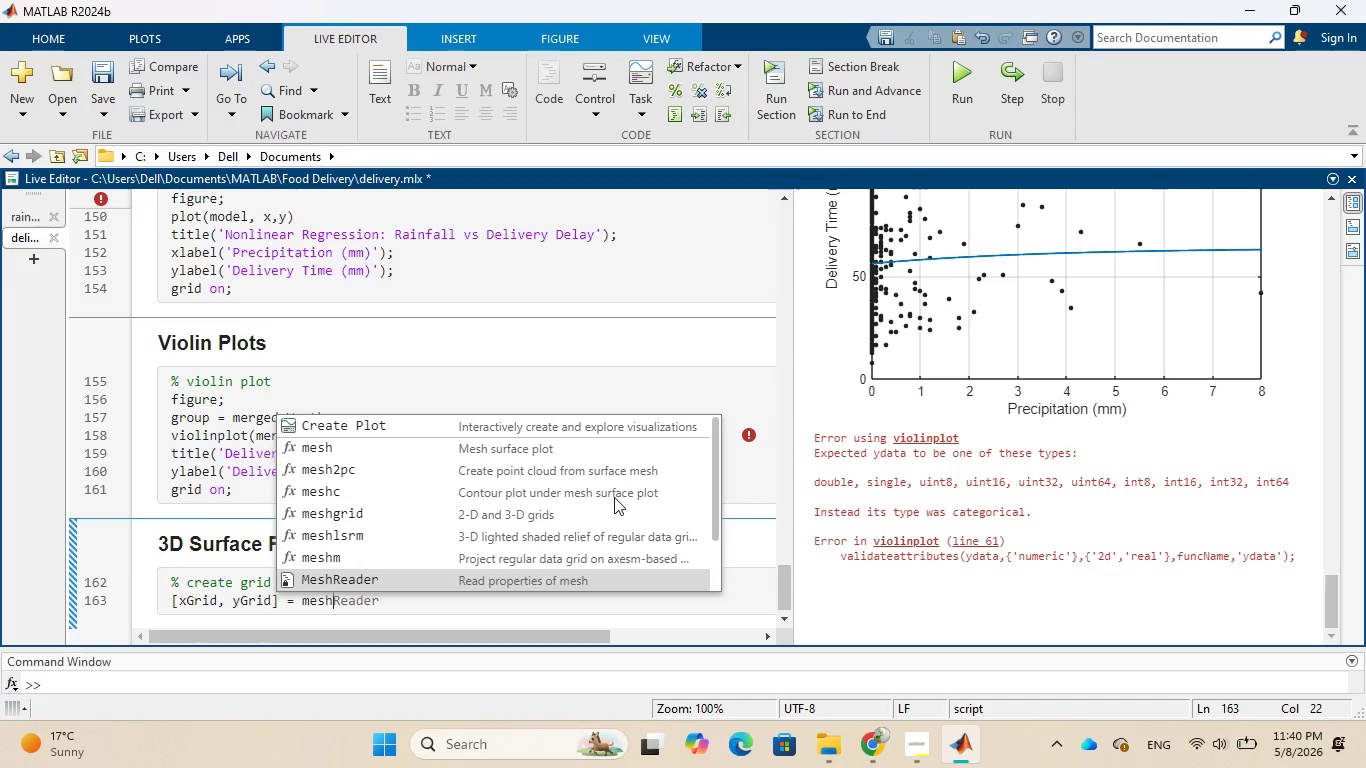 
wait(7.08)
 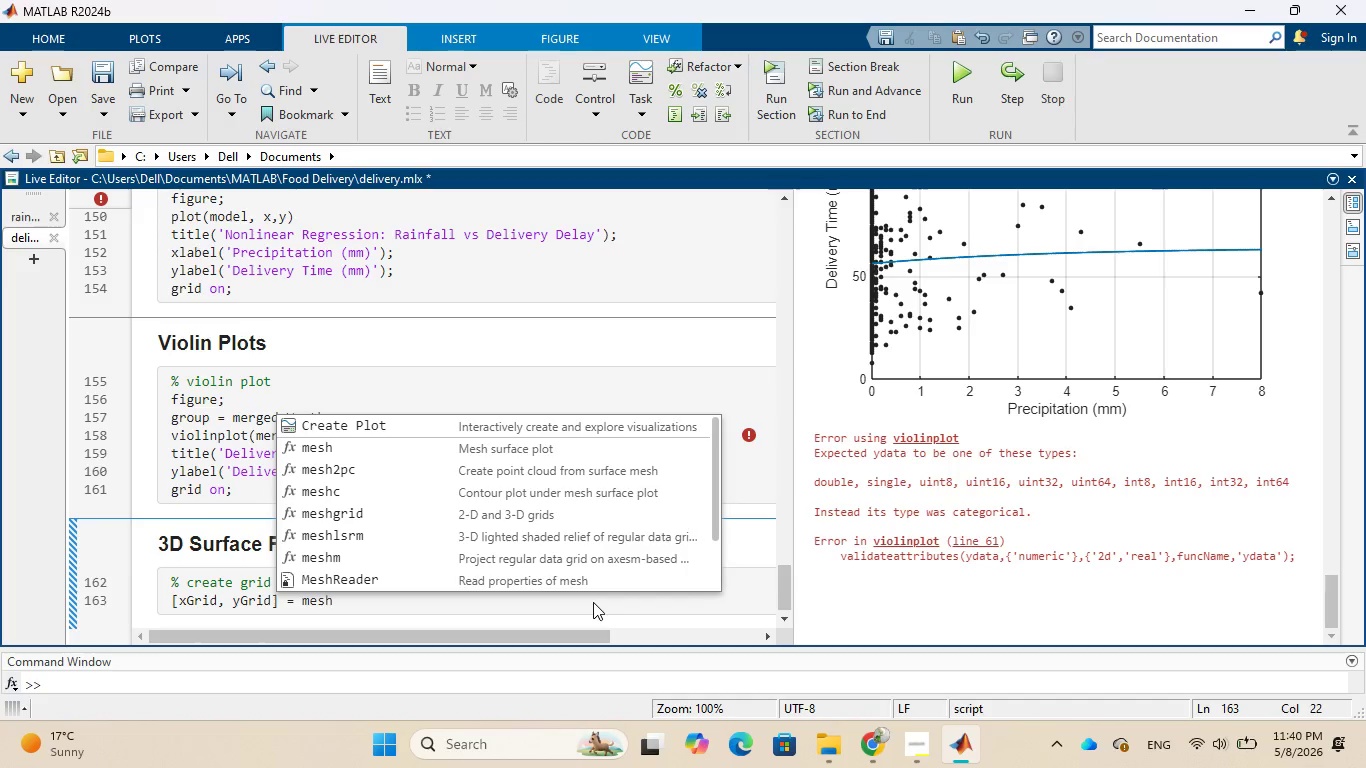 
left_click([591, 510])
 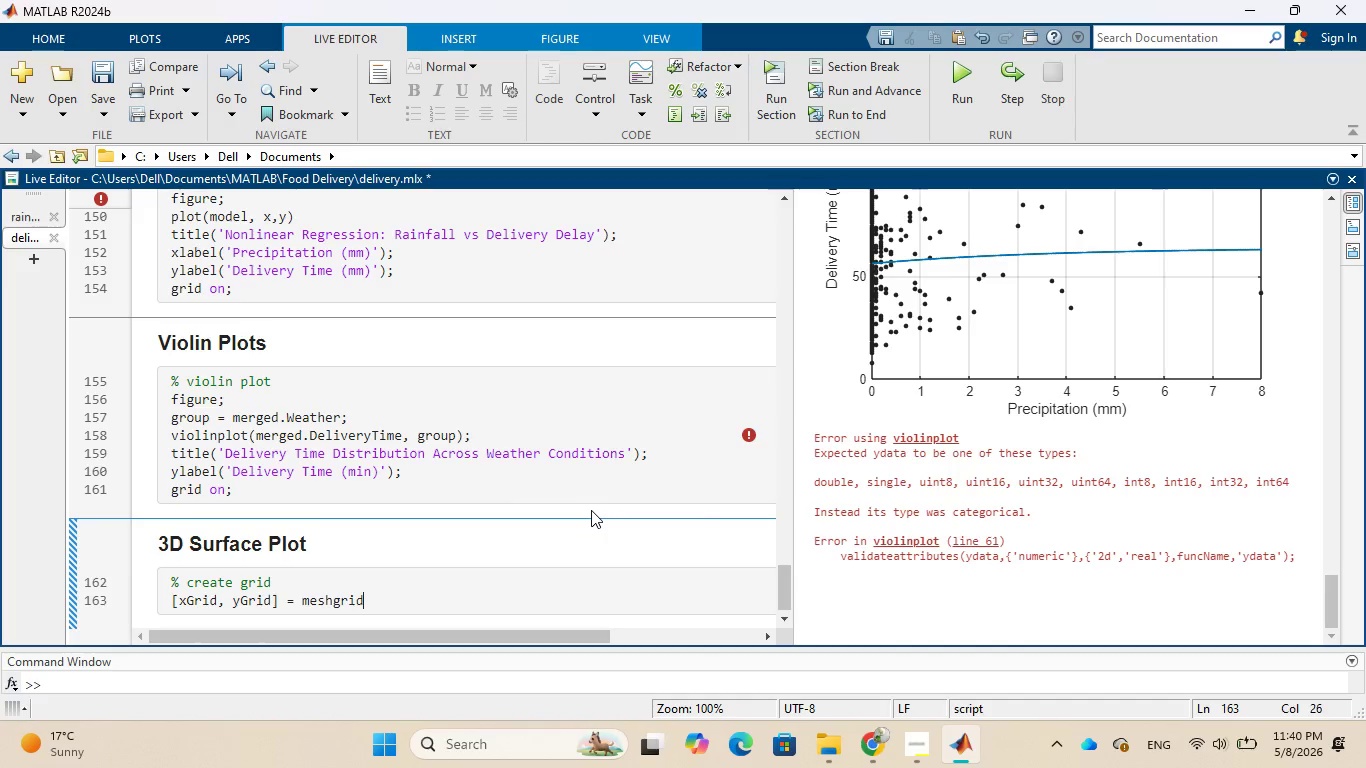 
key(Shift+9)
 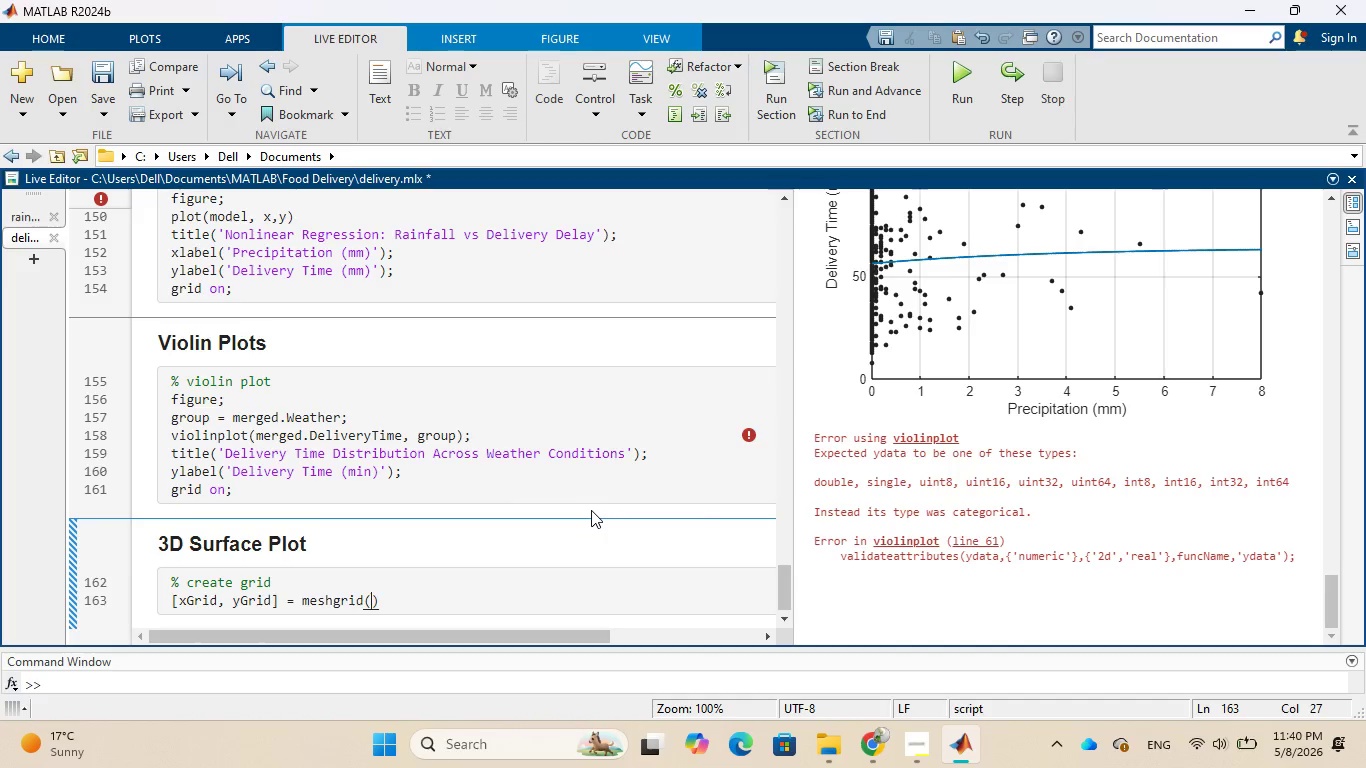 
key(Space)
 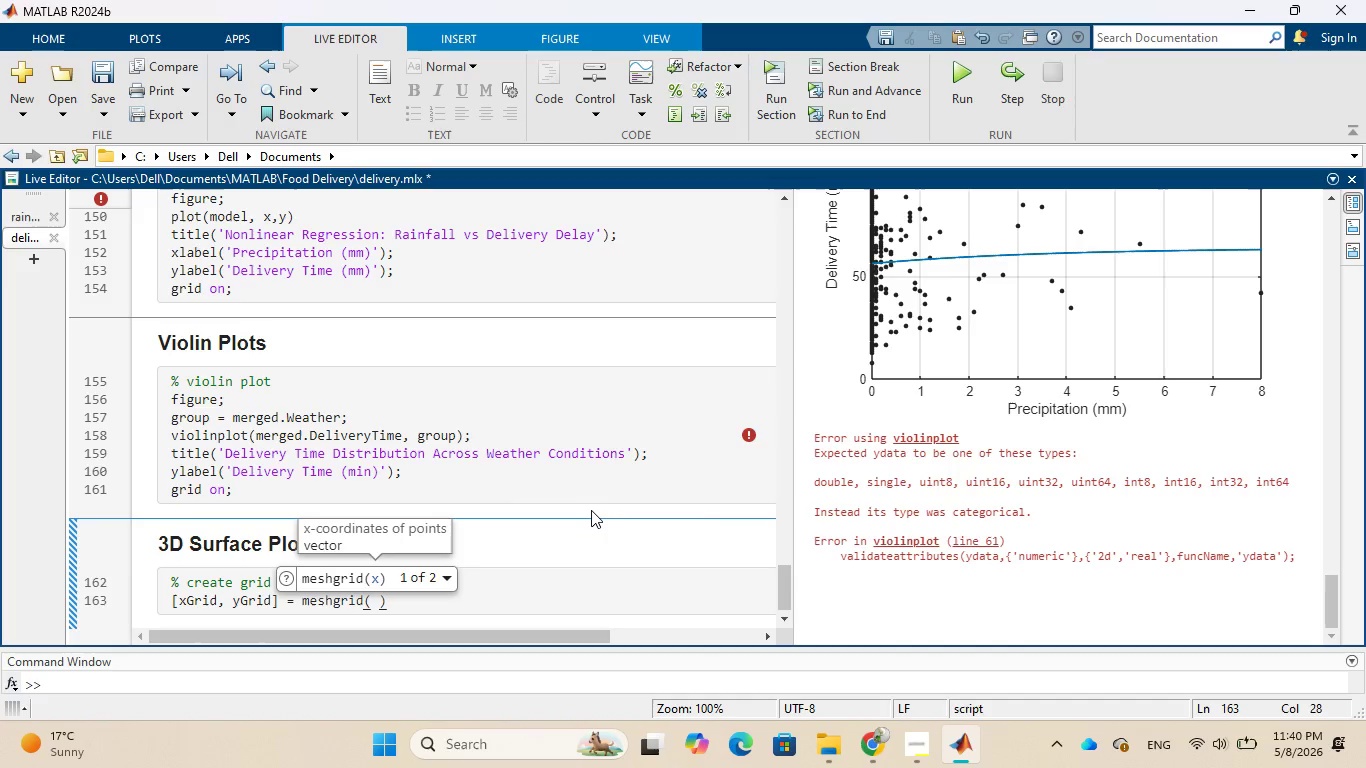 
key(Period)
 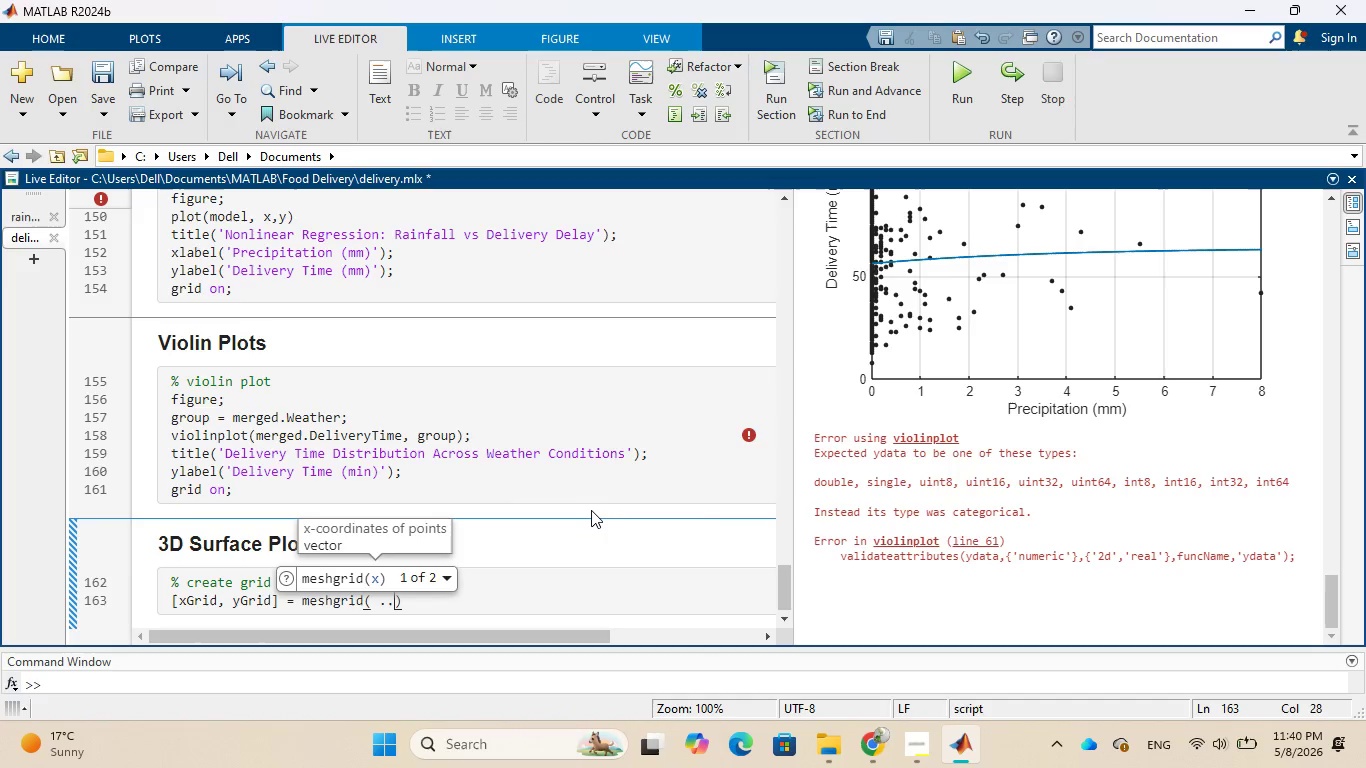 
key(Period)
 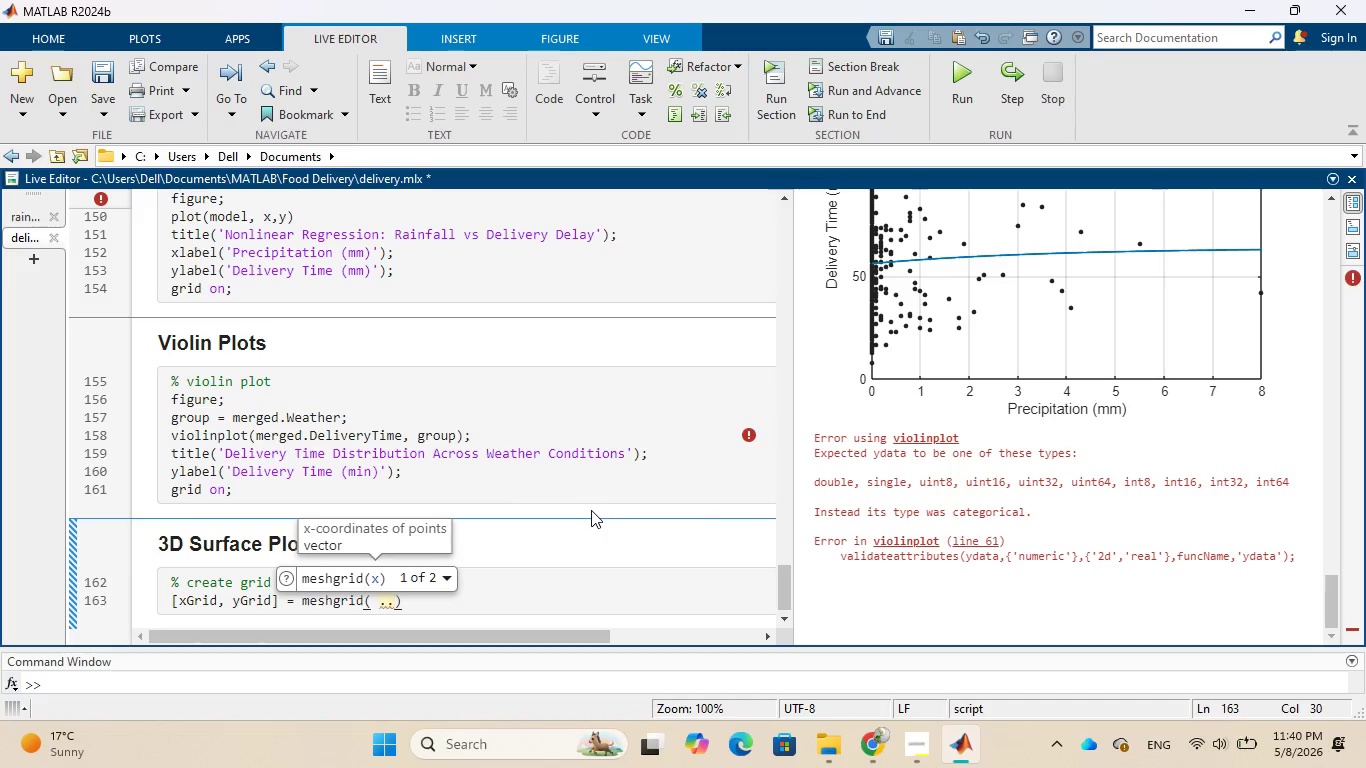 
key(Period)
 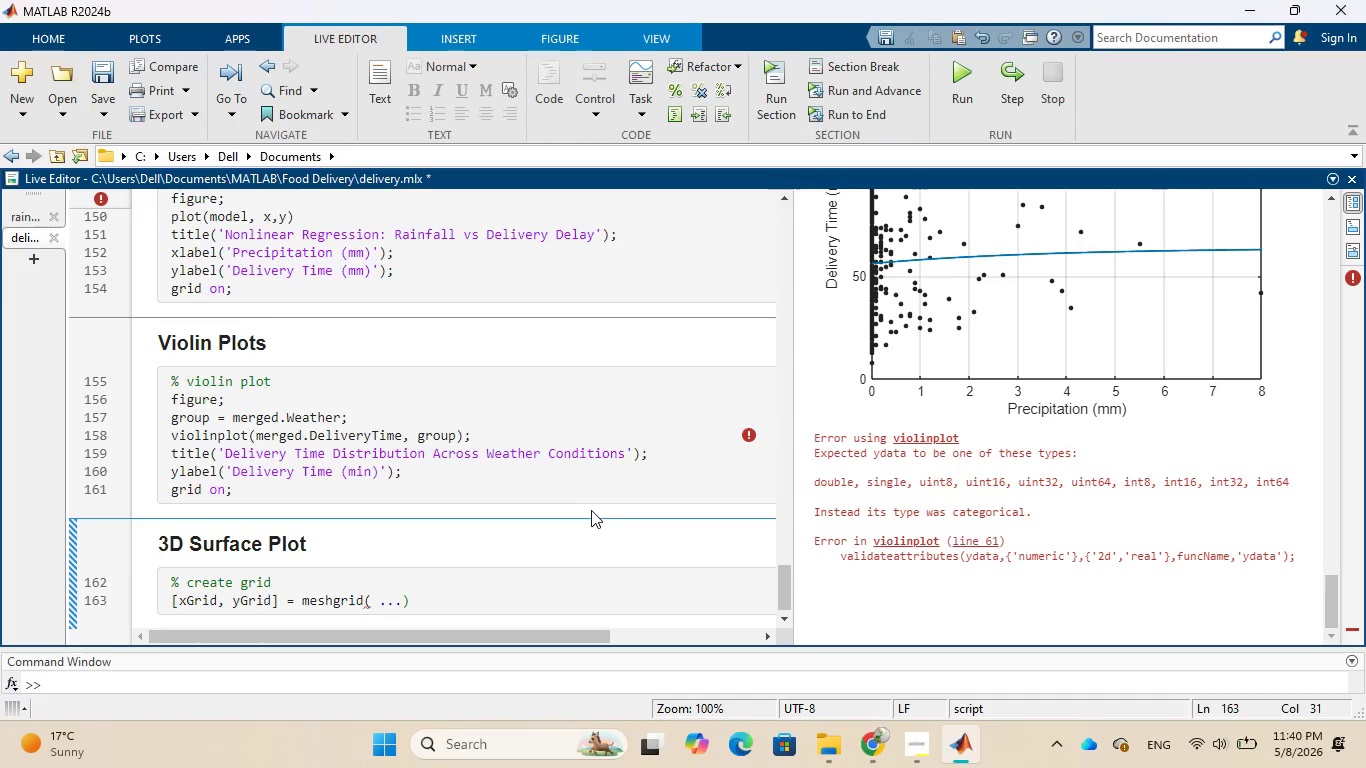 
key(Enter)
 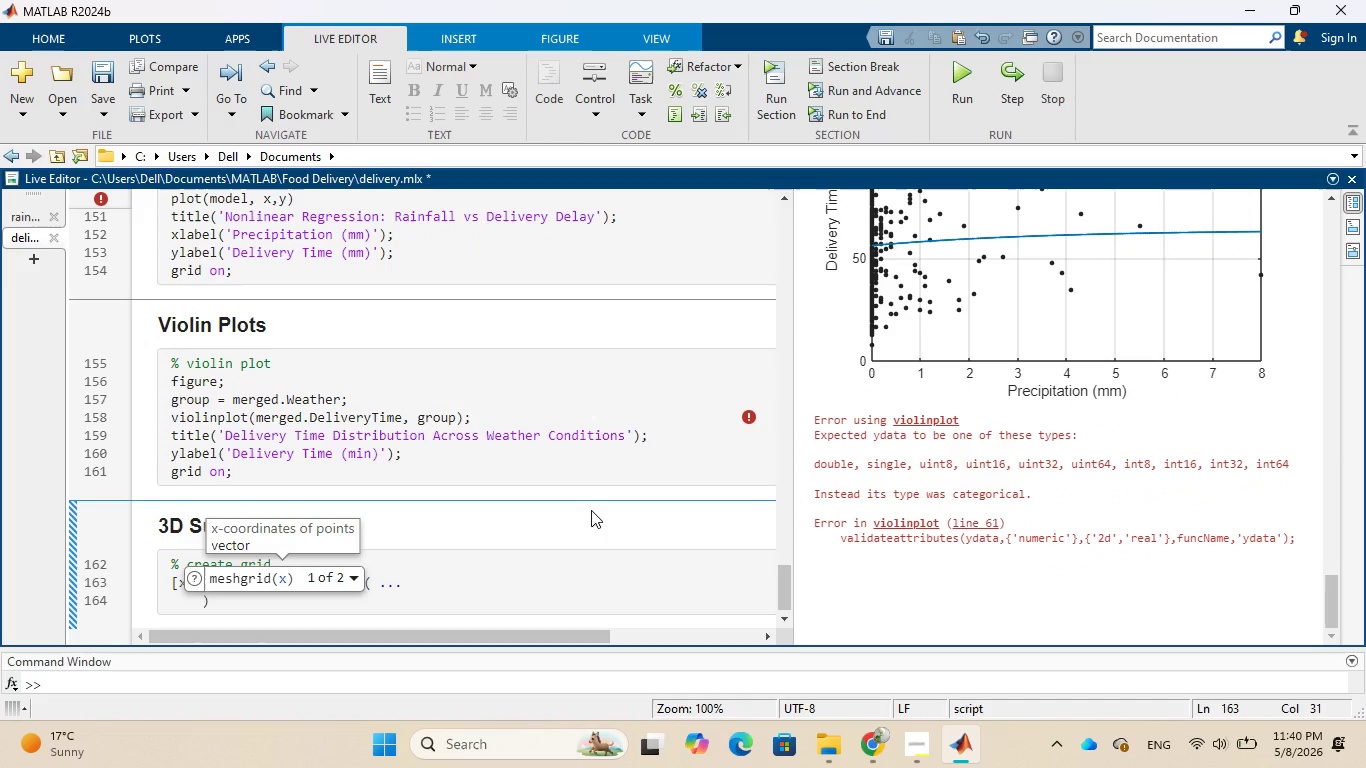 
type(lin)
 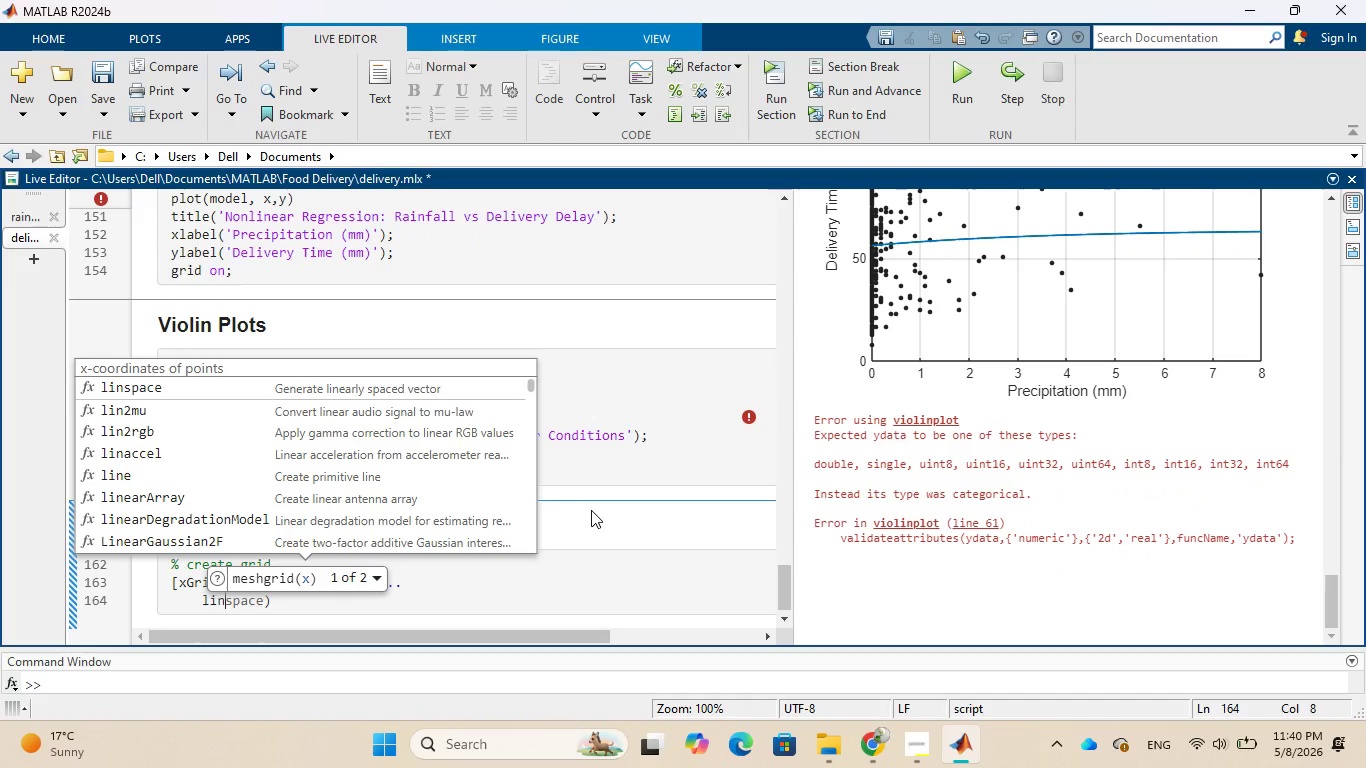 
wait(5.23)
 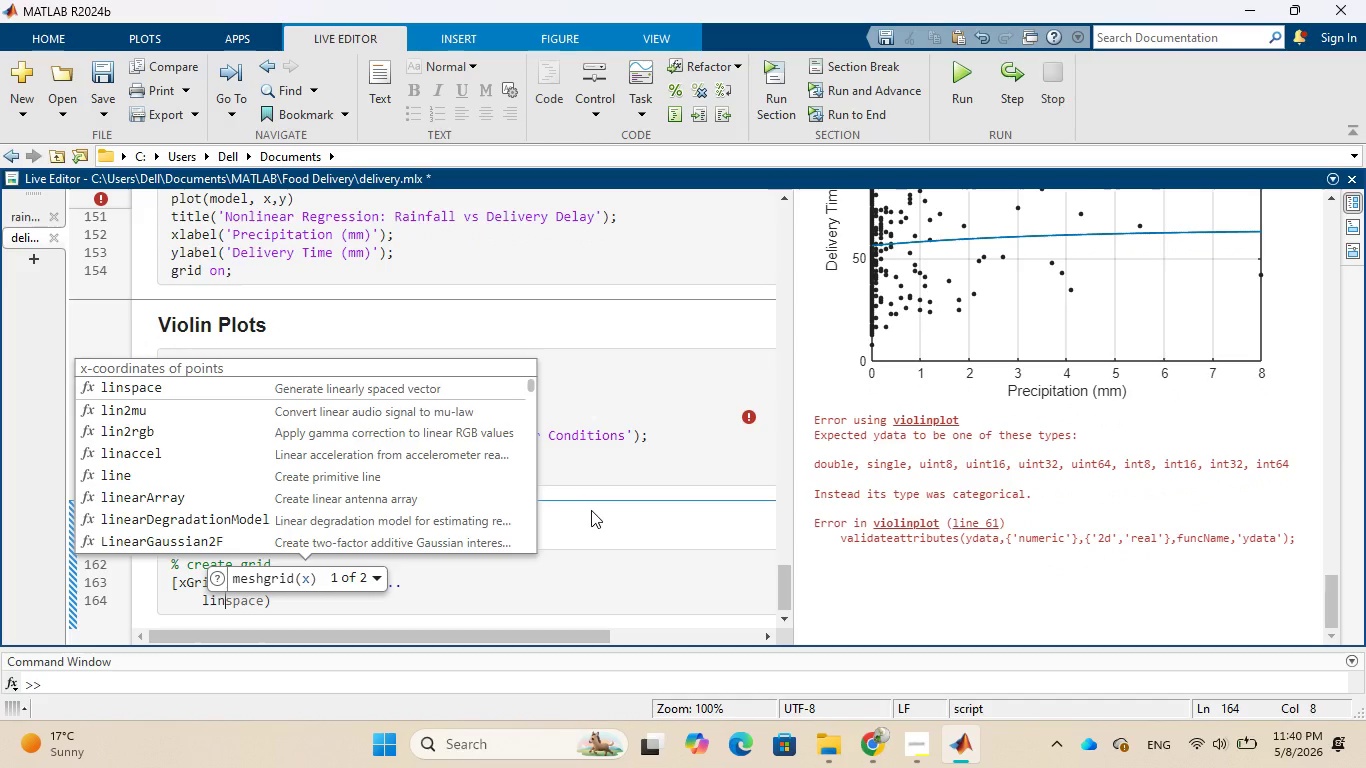 
key(Tab)
 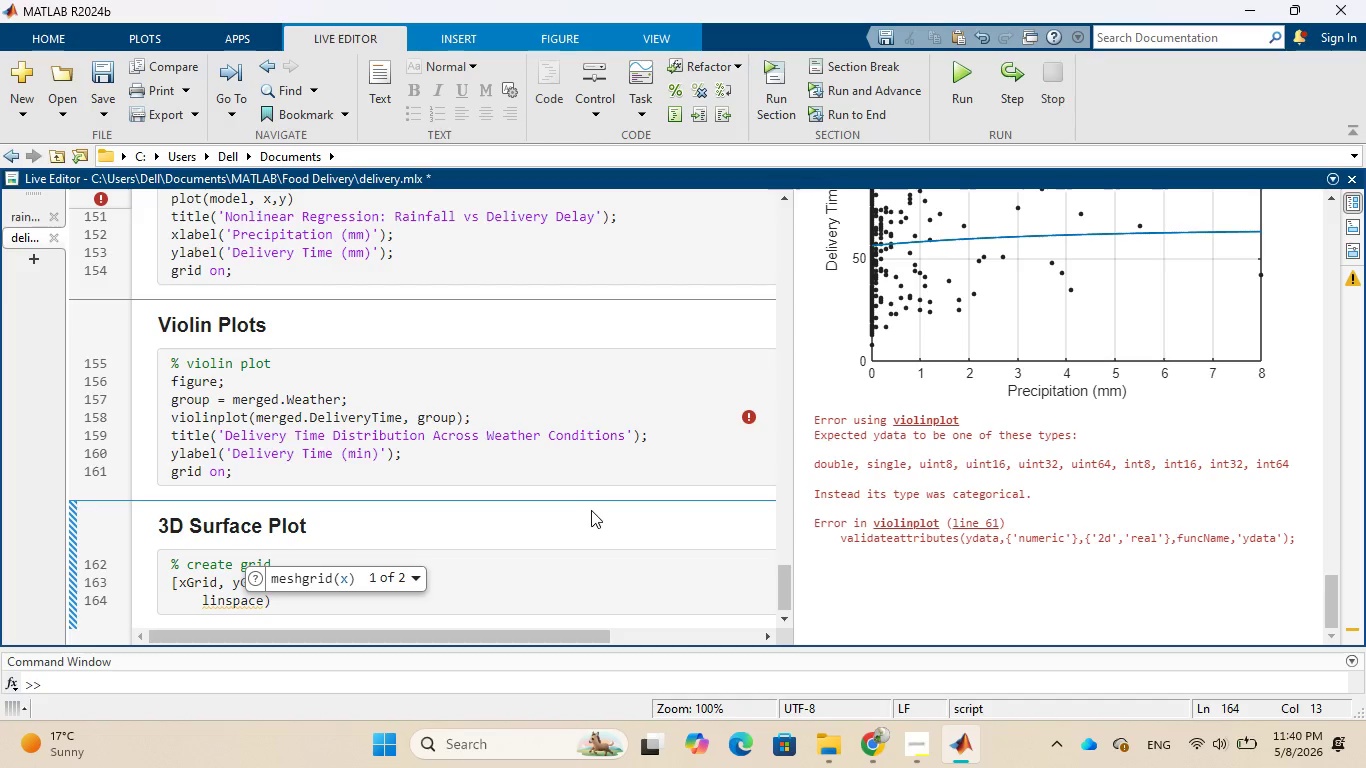 
wait(6.62)
 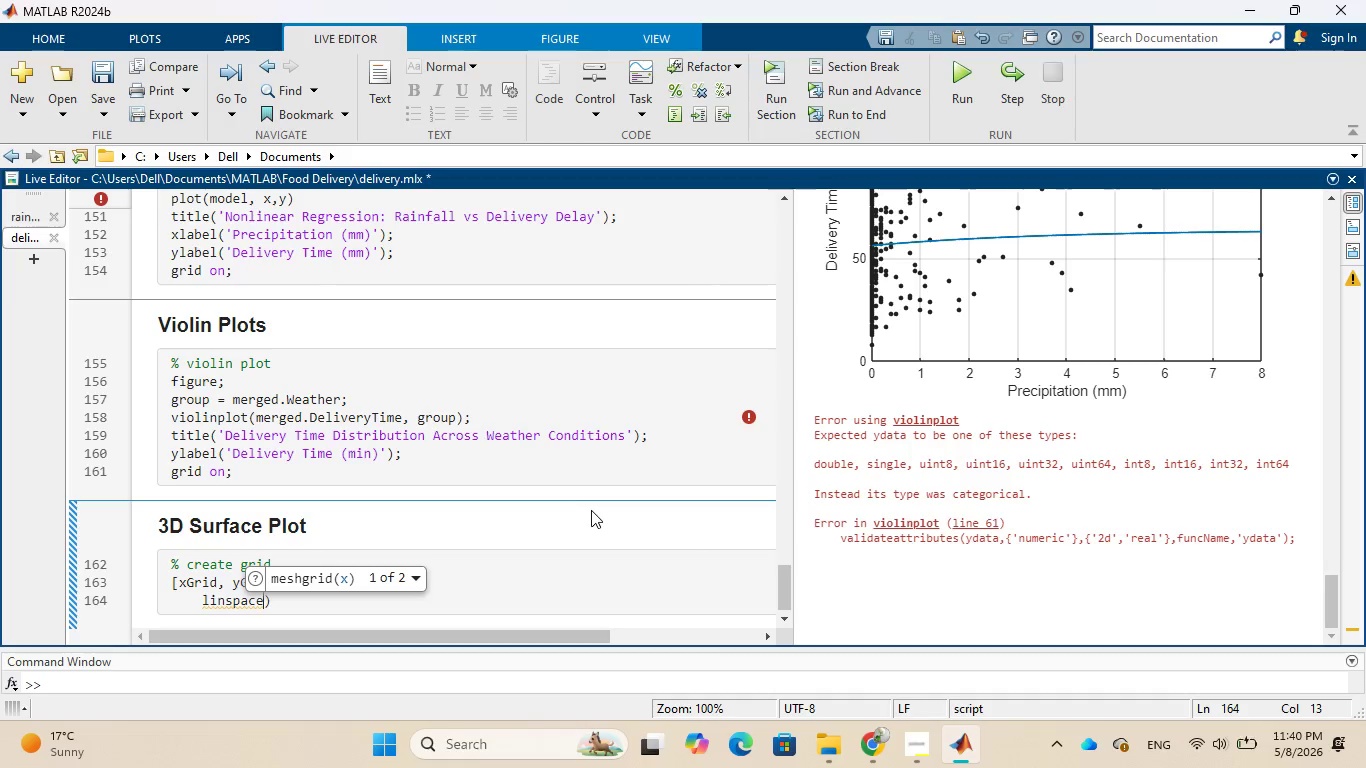 
type((min)
 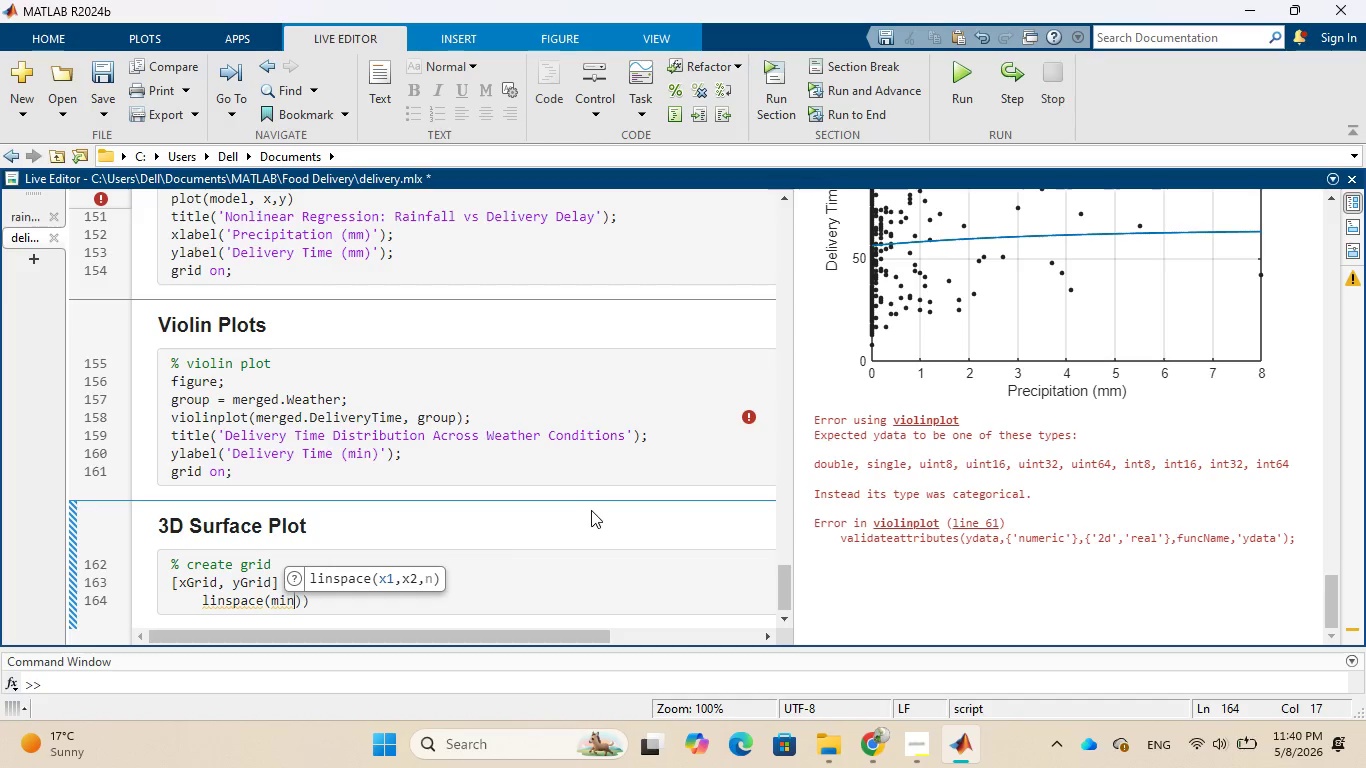 
type((merged.)
 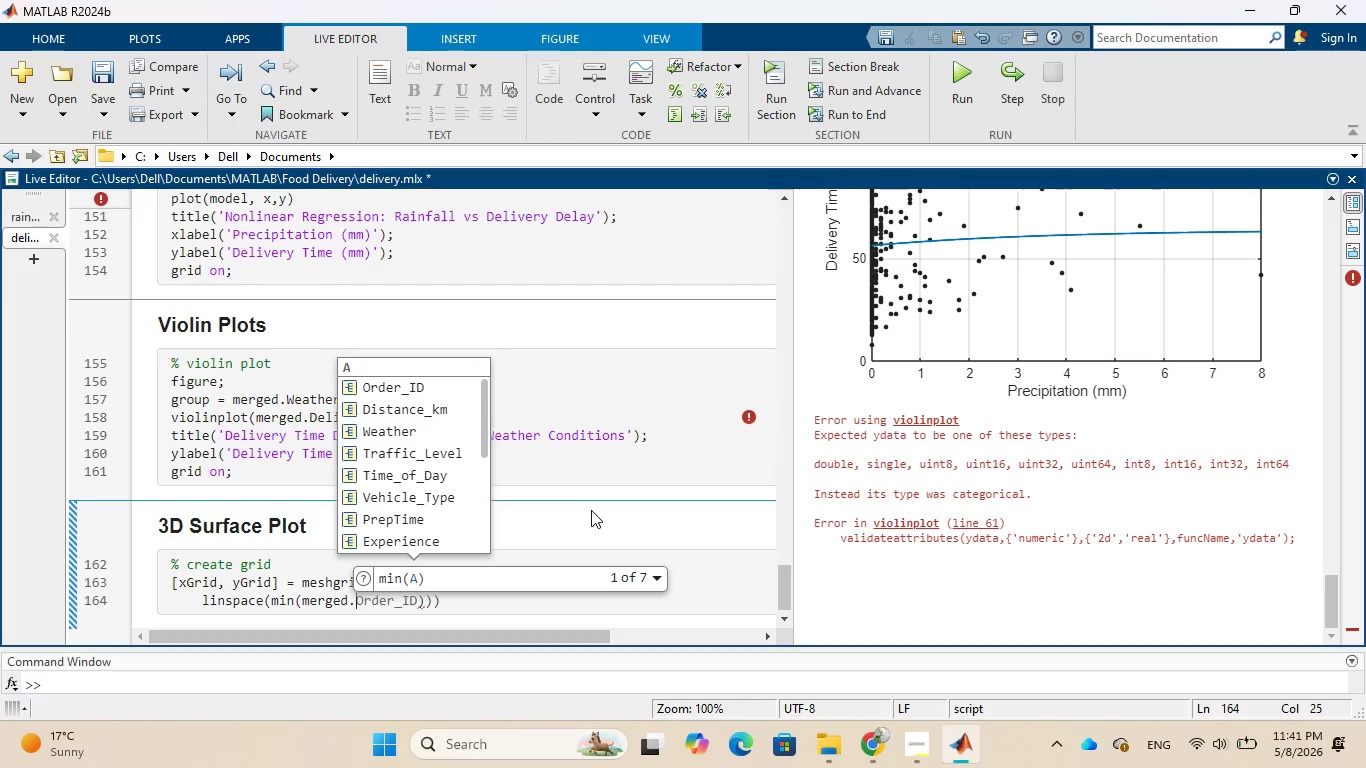 
wait(8.72)
 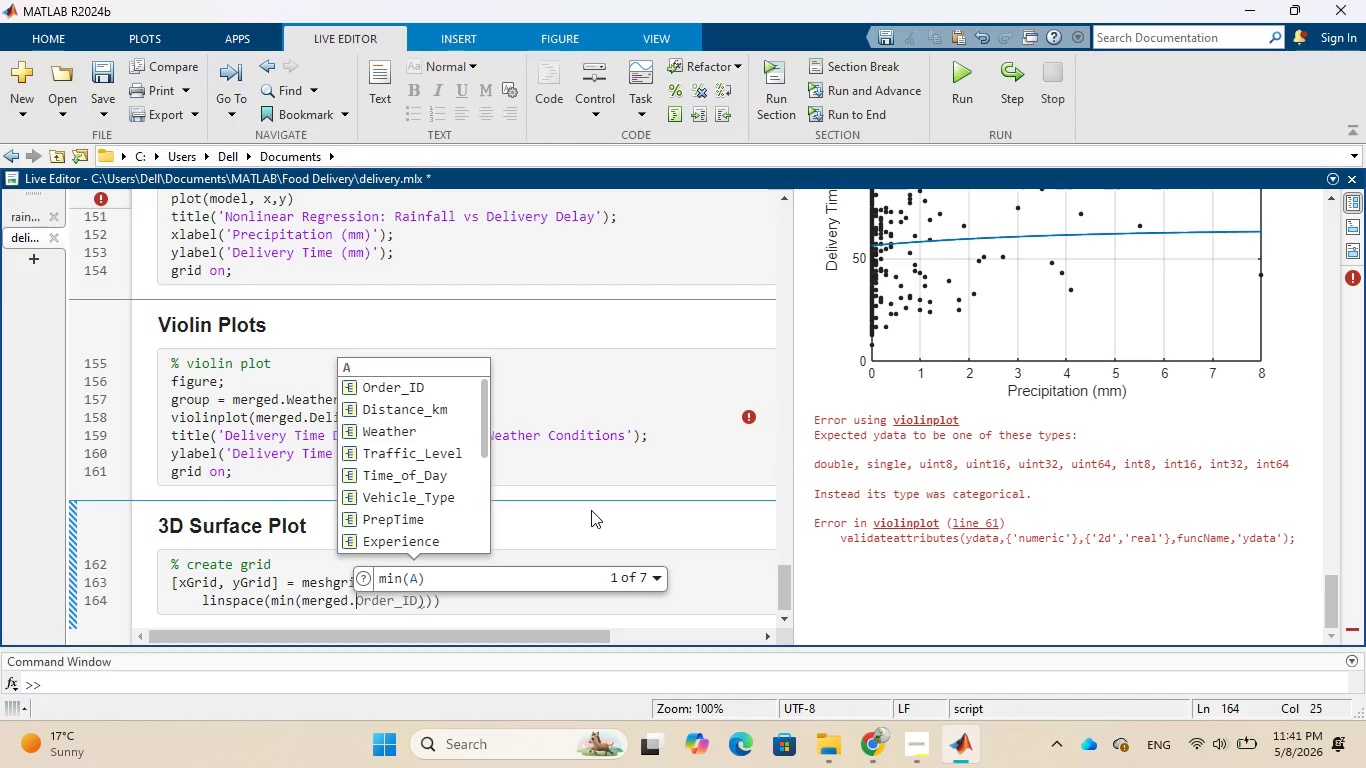 
scroll: coordinate [483, 445], scroll_direction: down, amount: 1.0
 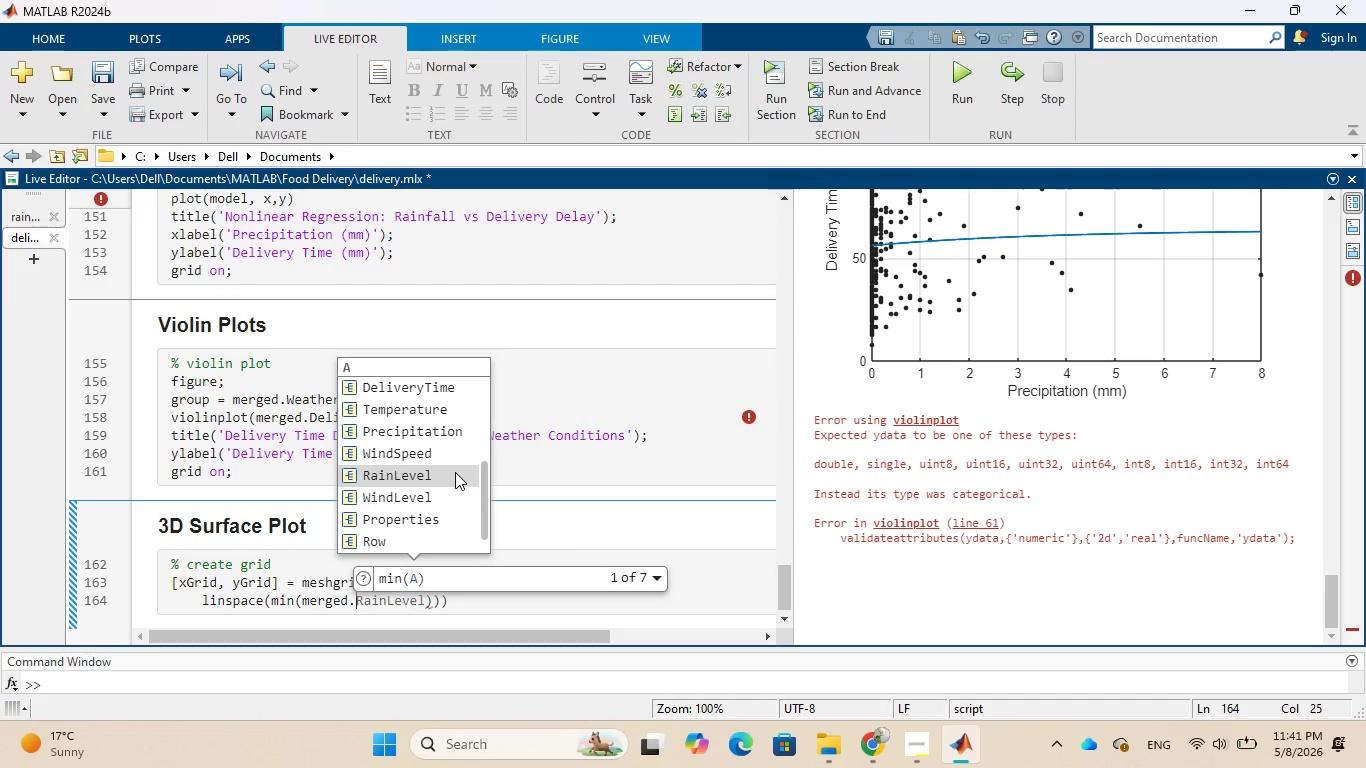 
left_click([452, 456])
 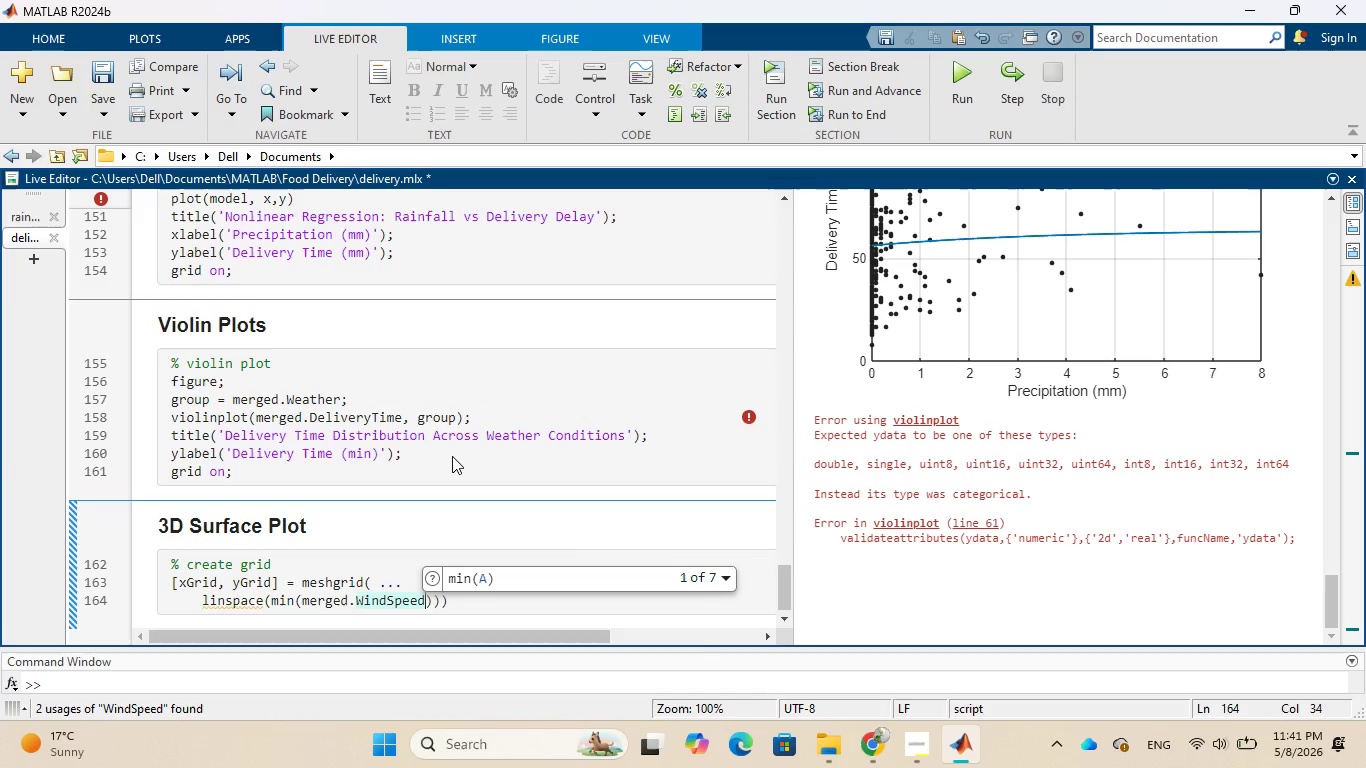 
wait(6.98)
 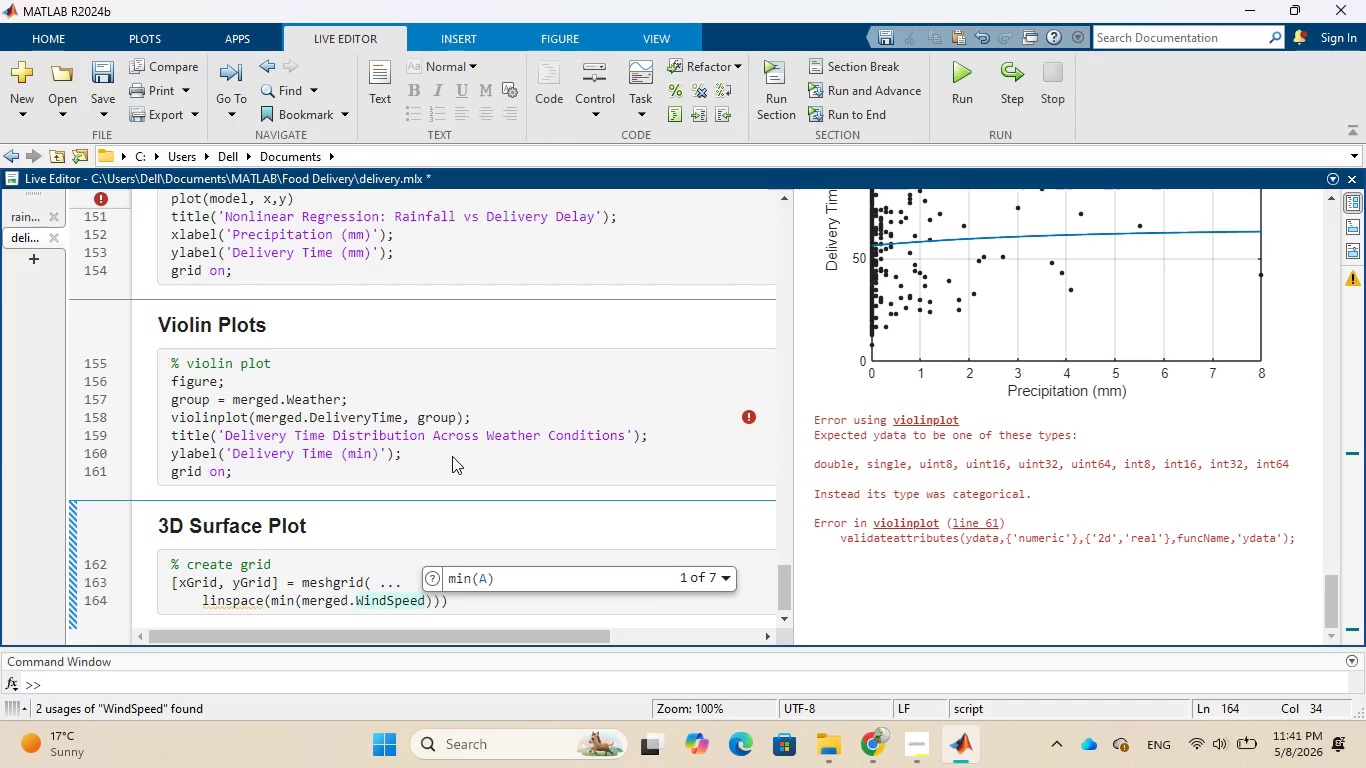 
key(ArrowRight)
 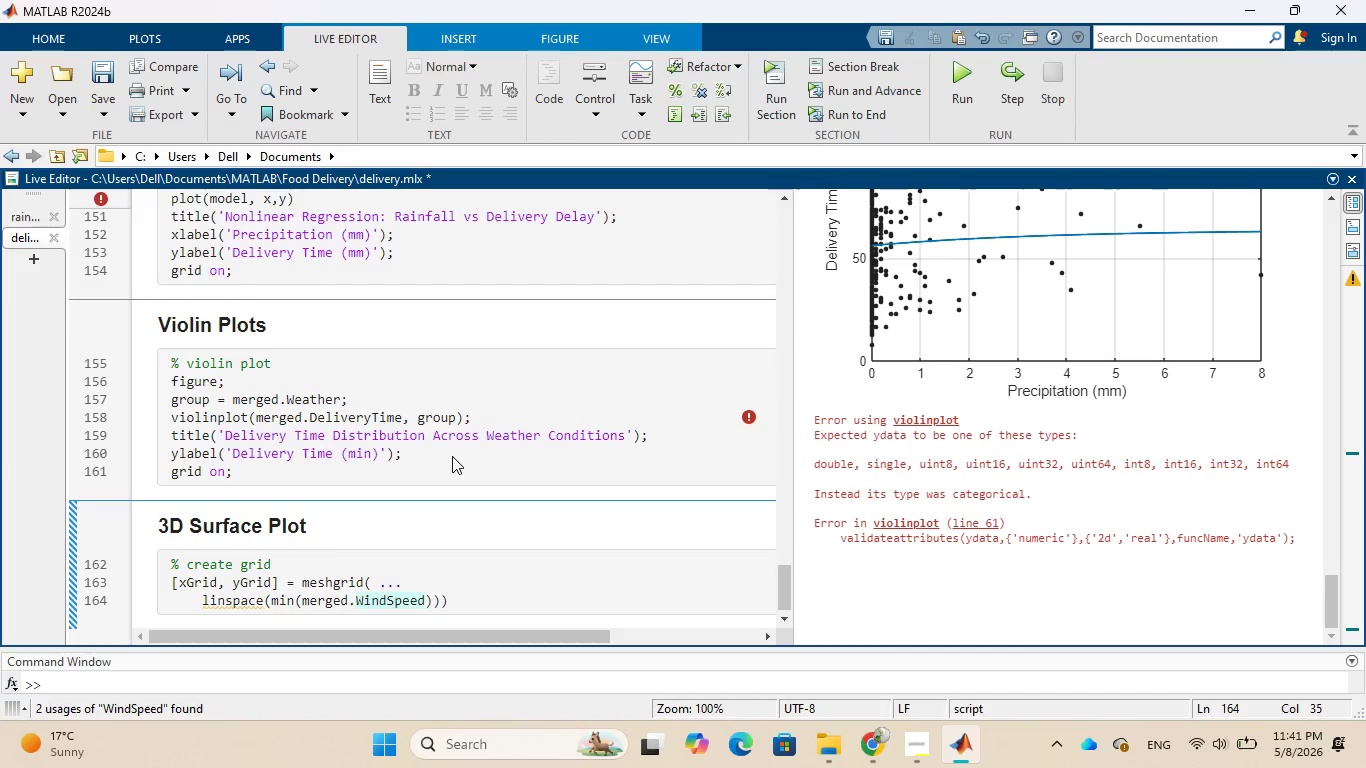 
key(Comma)
 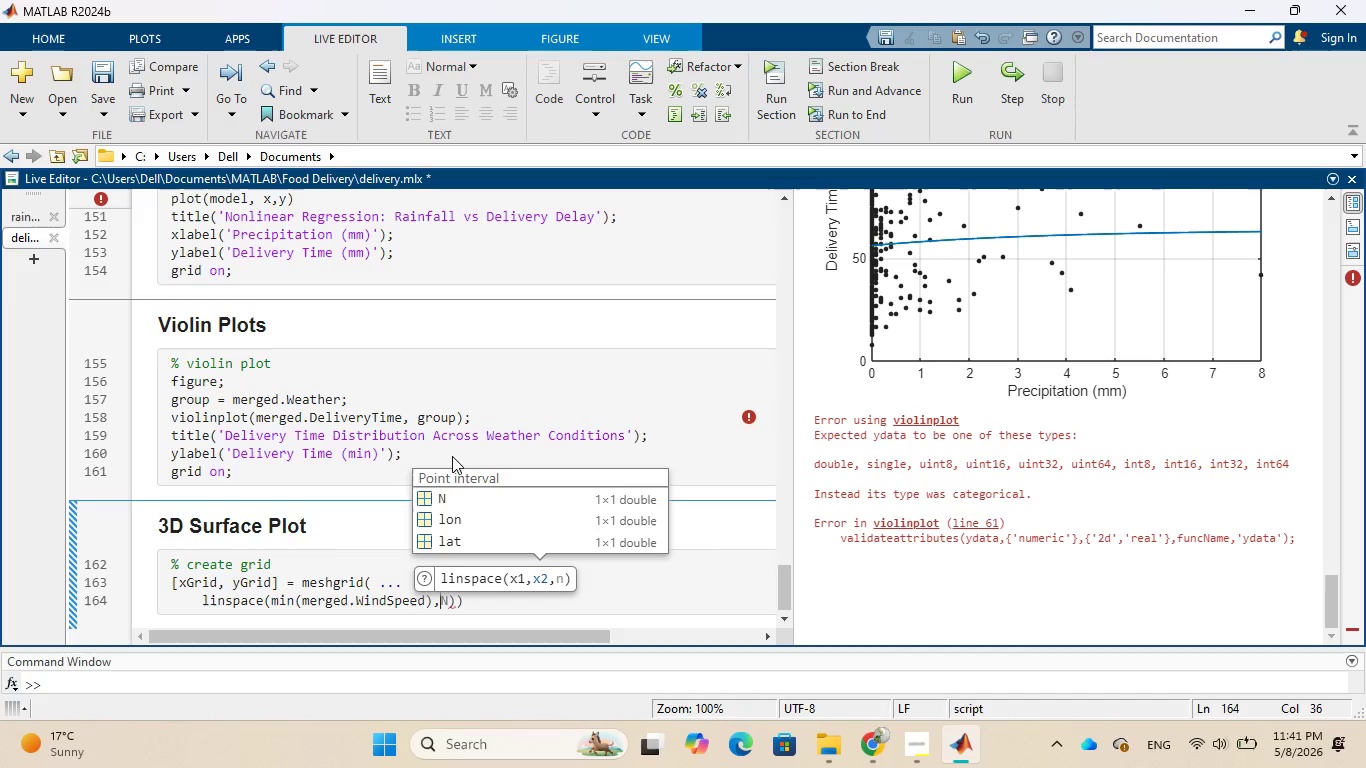 
key(Space)
 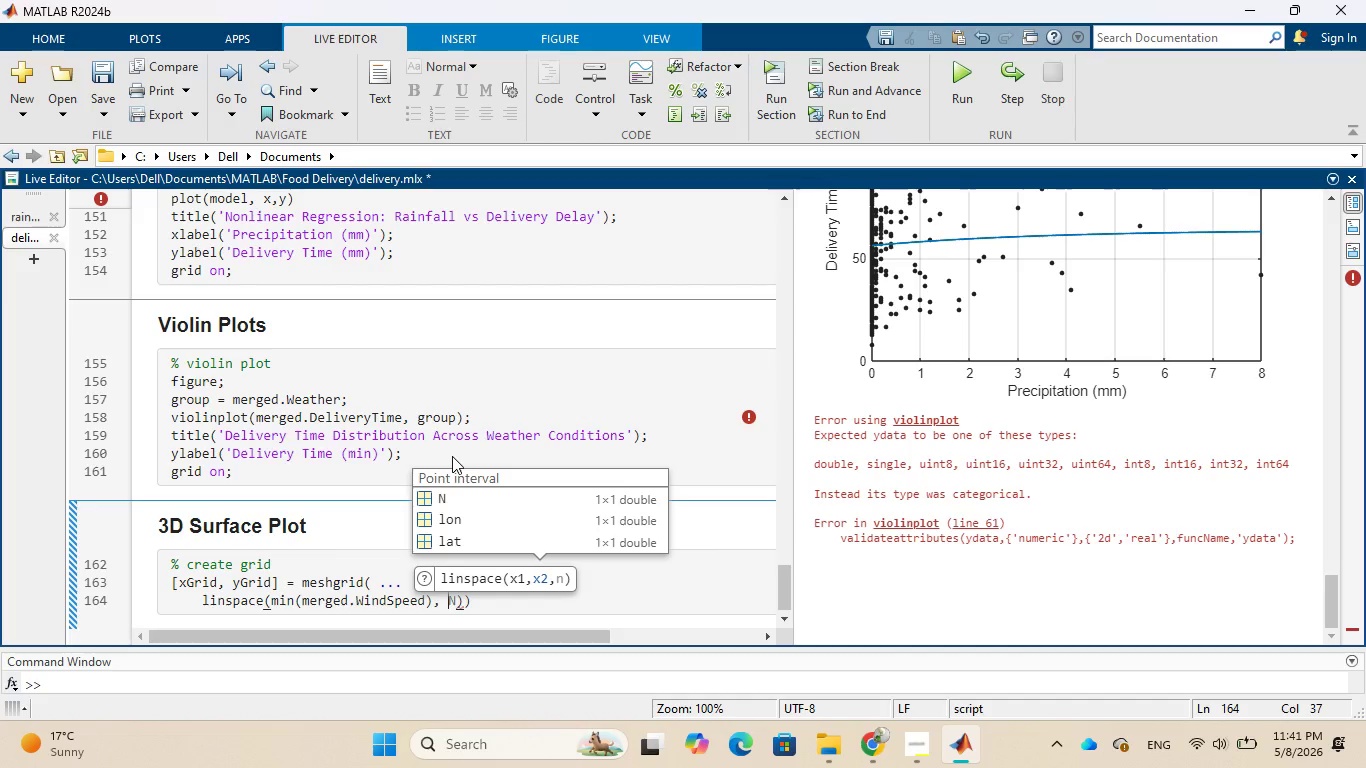 
key(Period)
 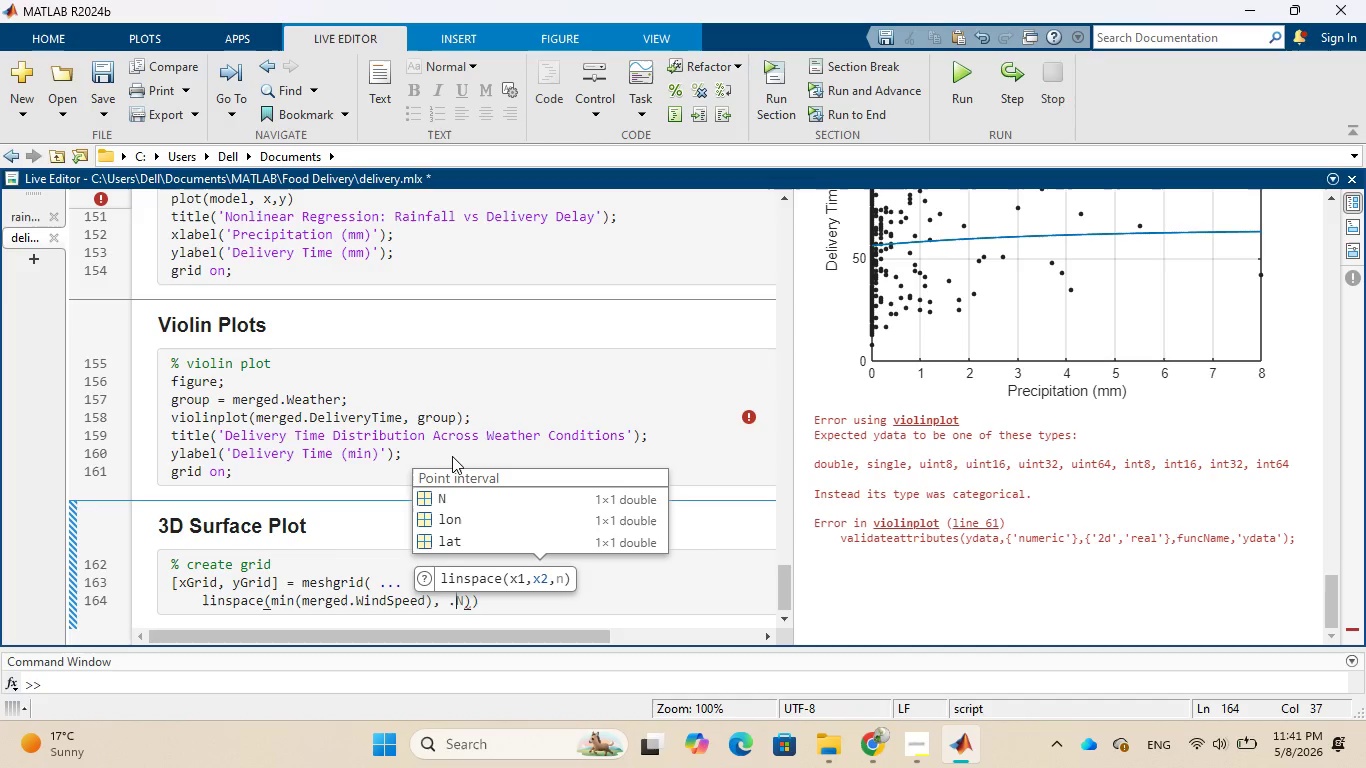 
key(Period)
 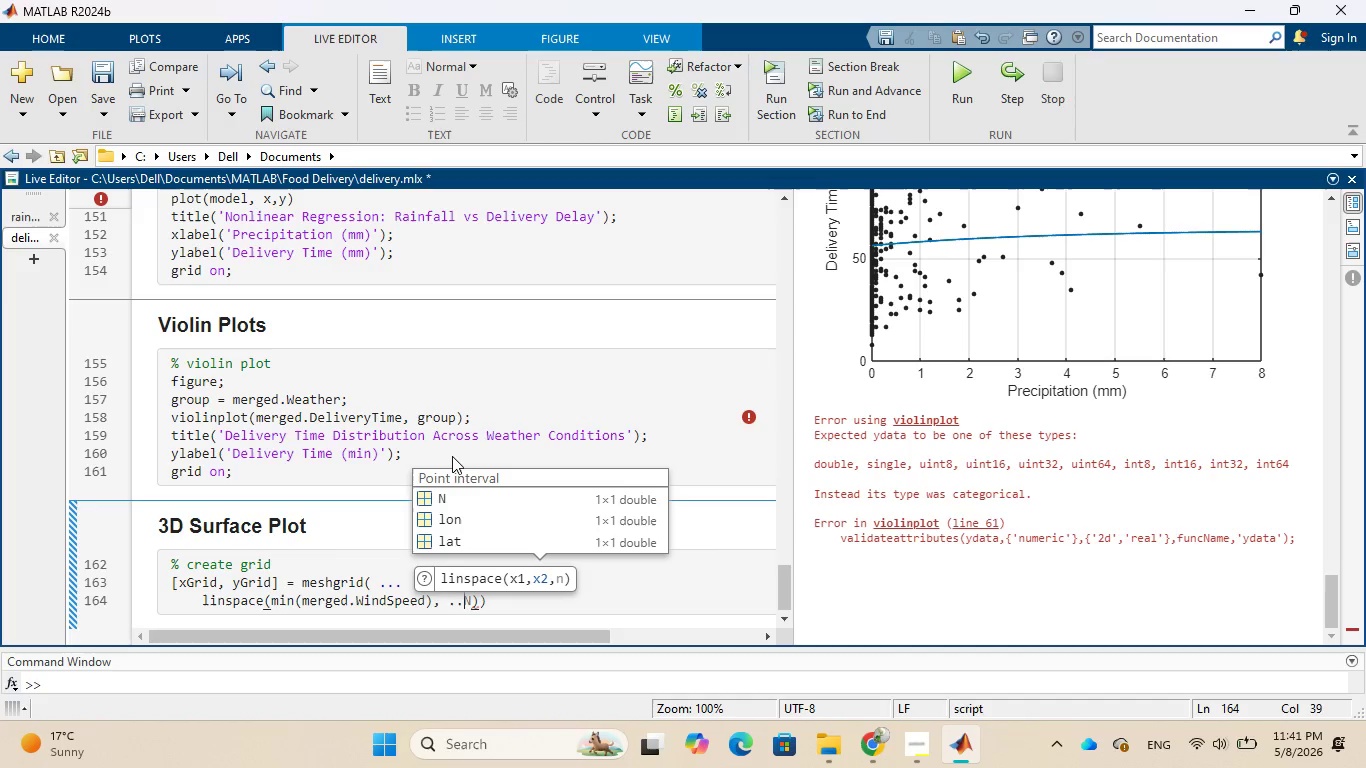 
key(Period)
 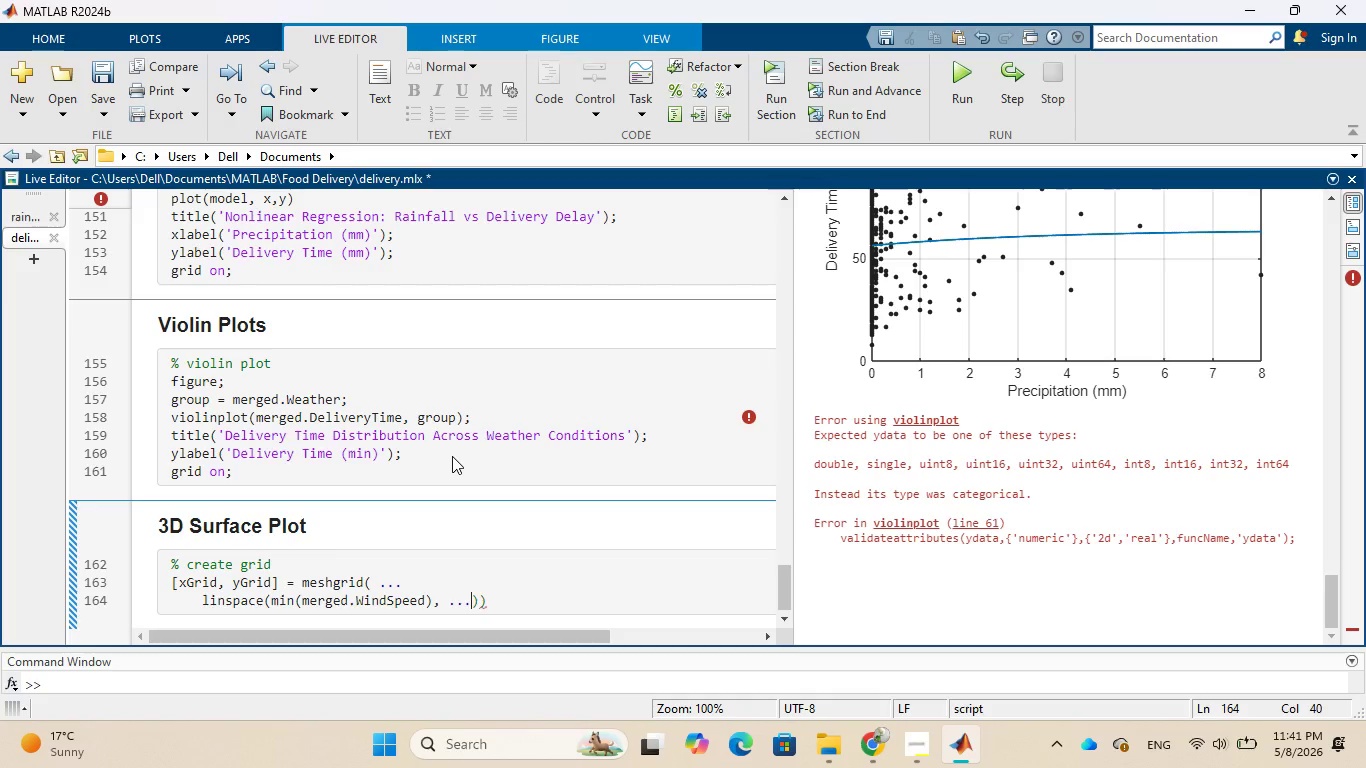 
wait(5.55)
 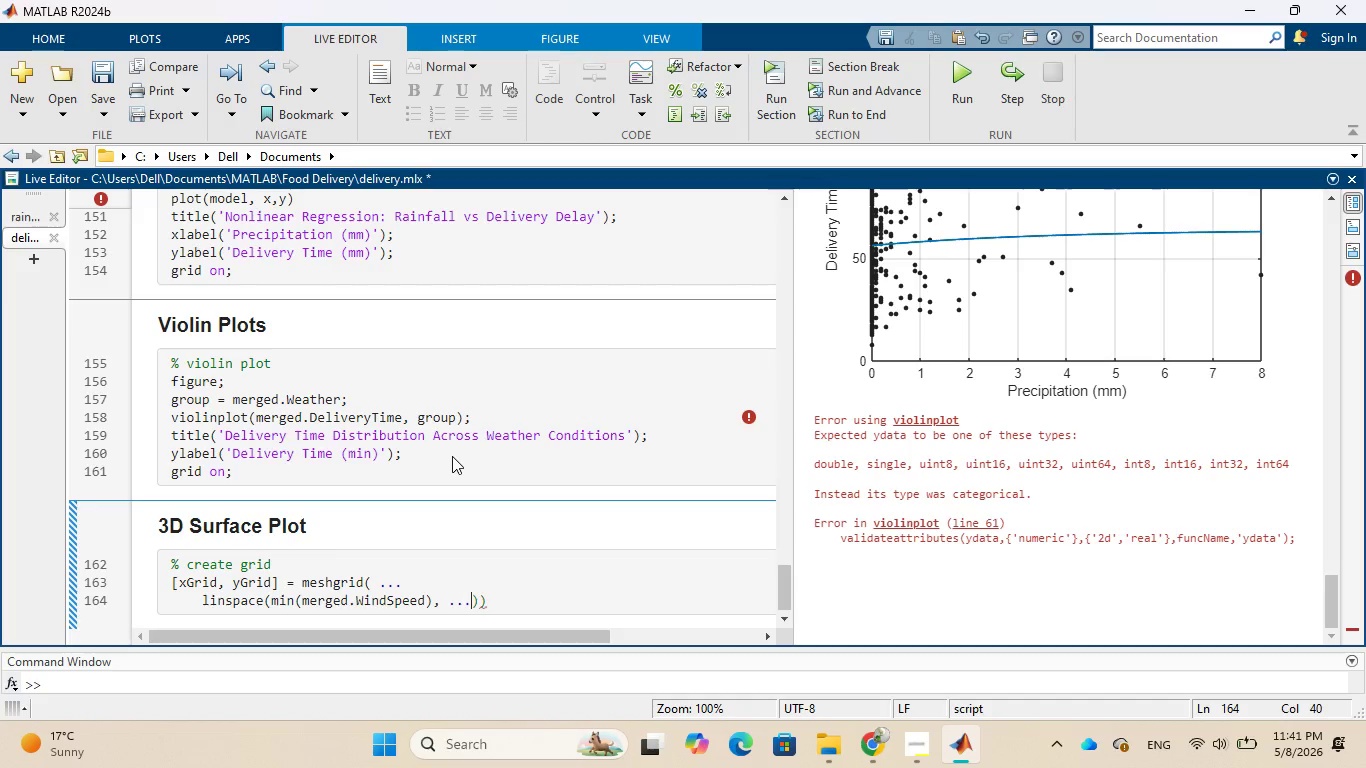 
key(Enter)
 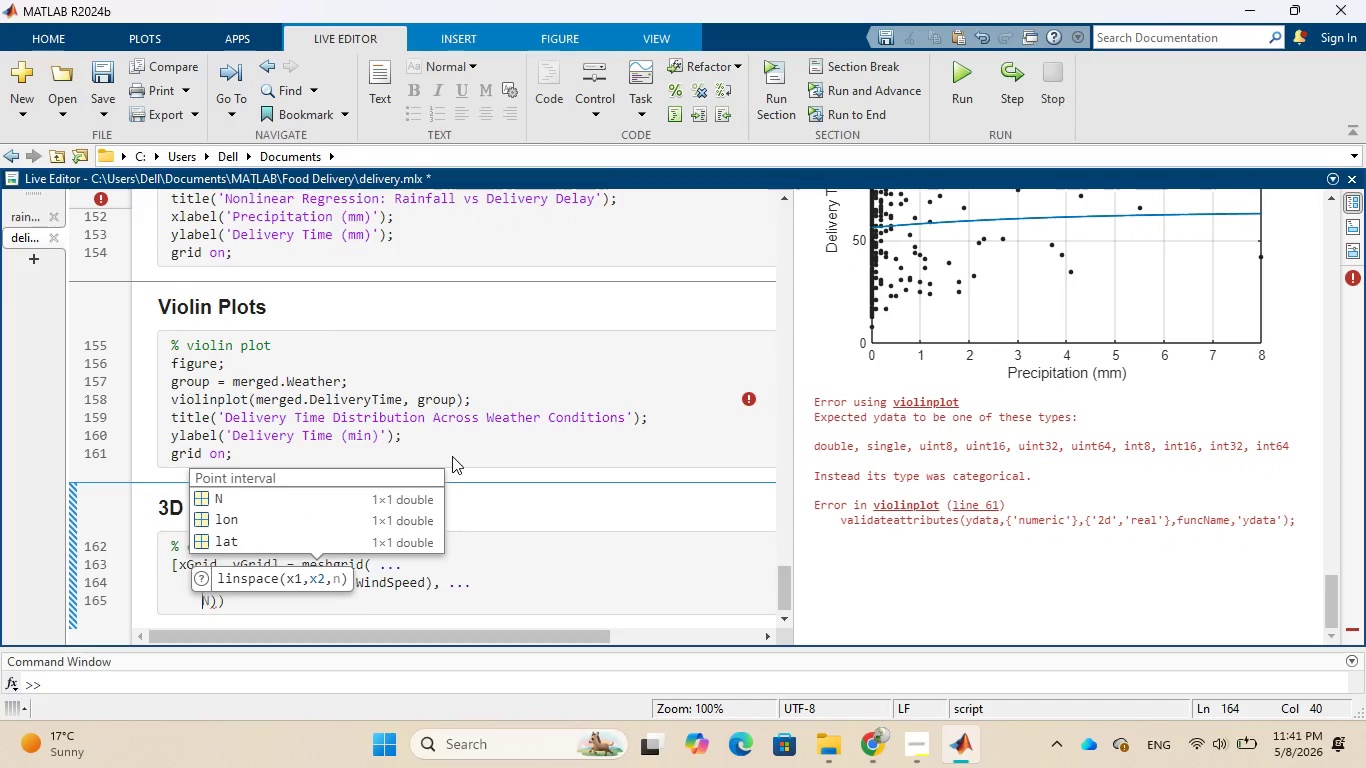 
type(max)
 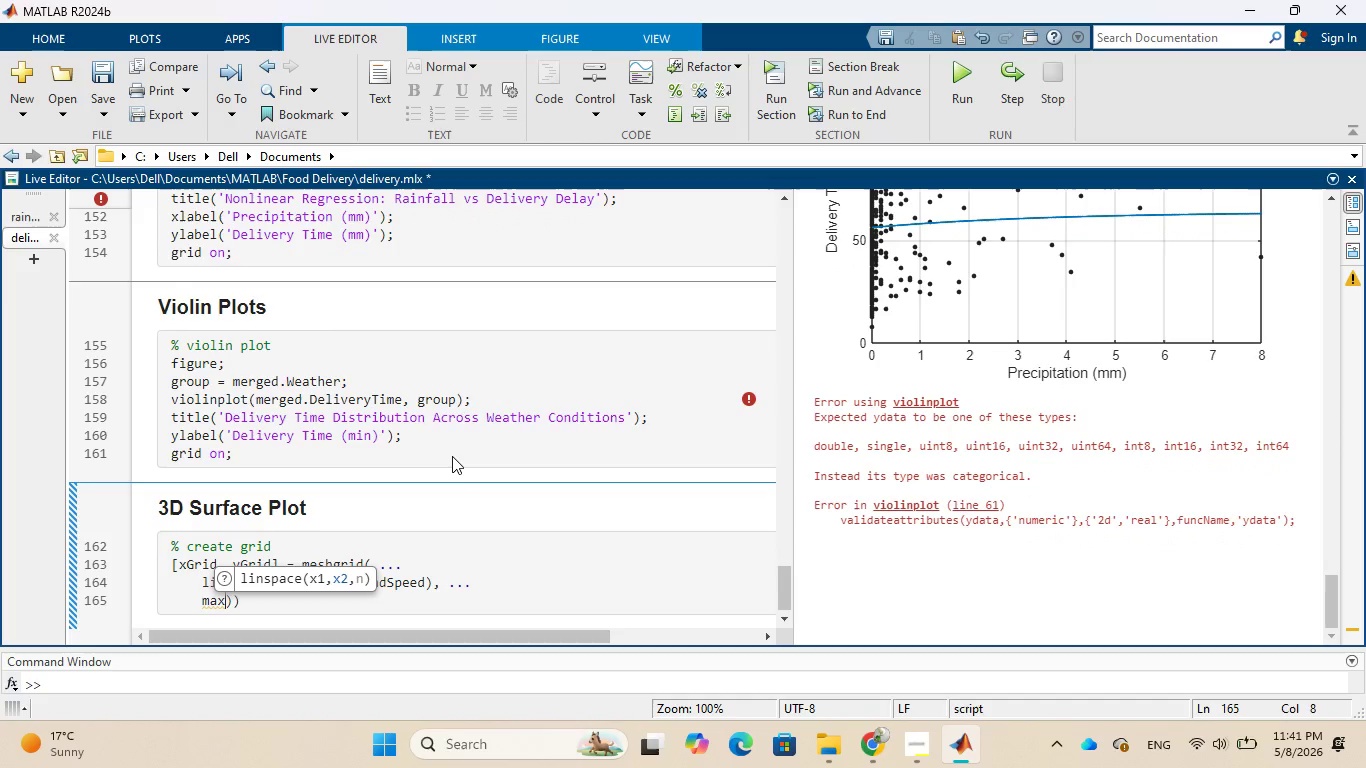 
wait(5.17)
 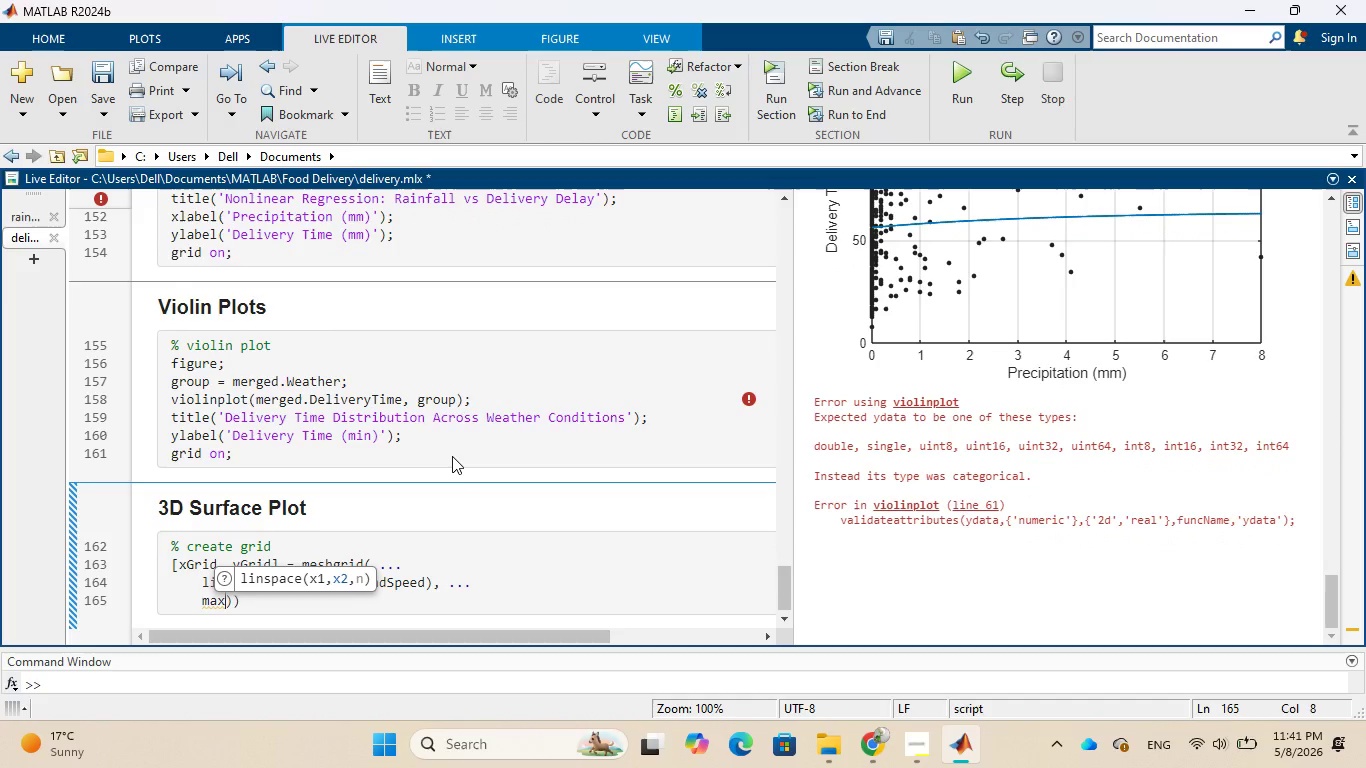 
type((merged)
 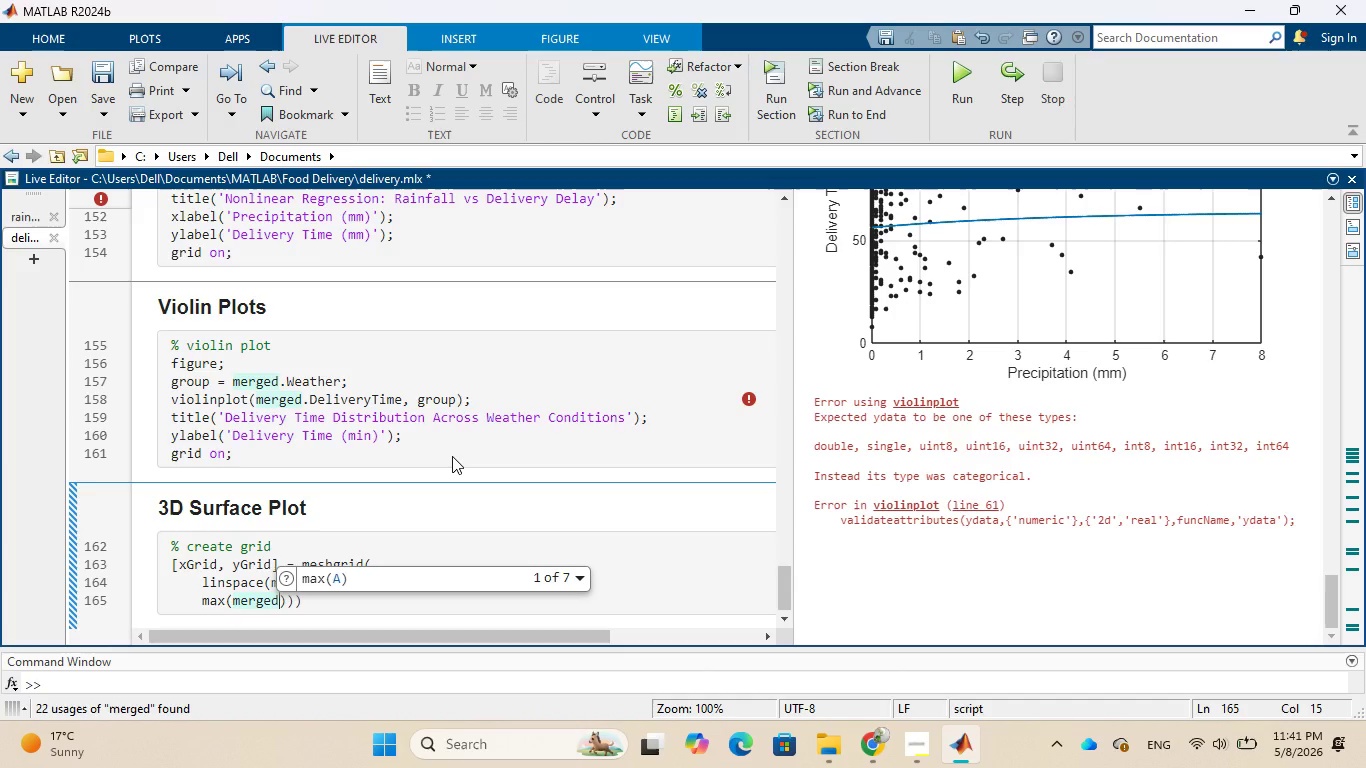 
wait(5.03)
 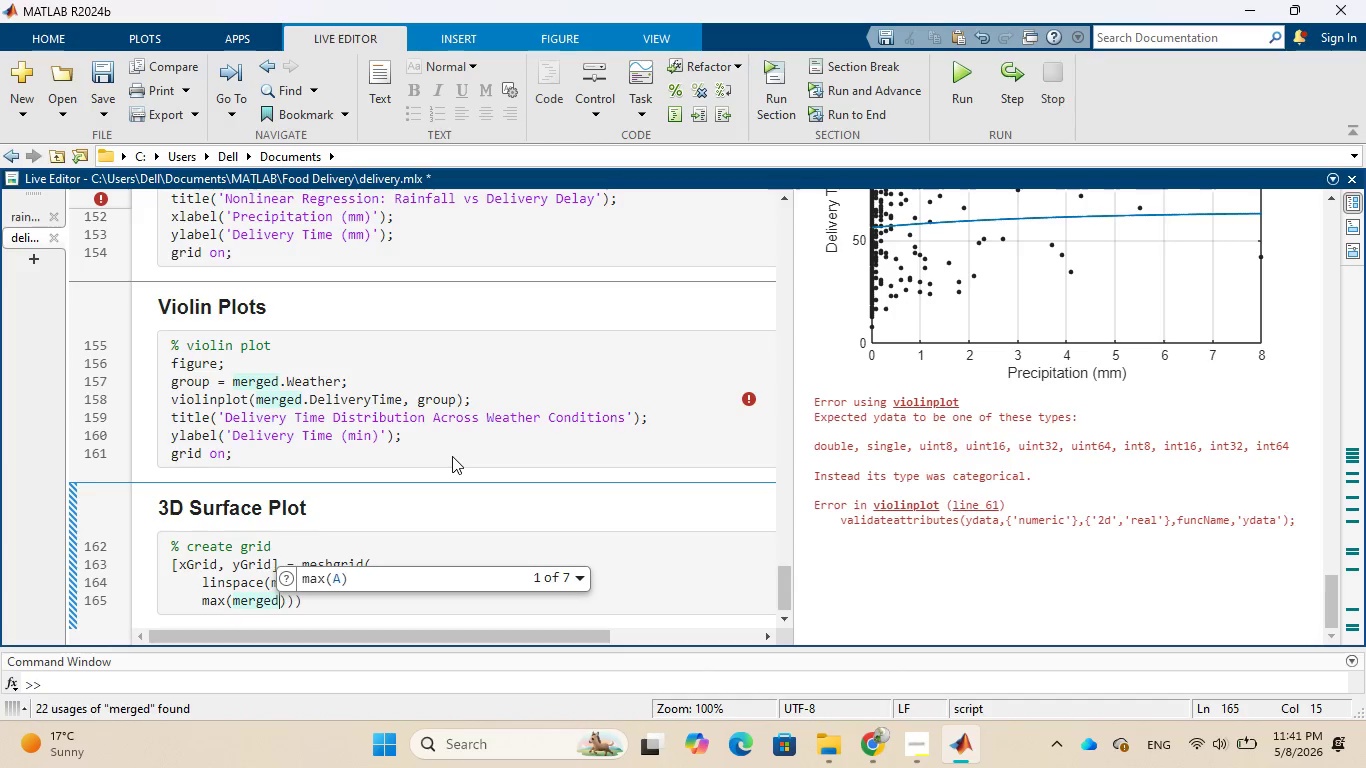 
type(.winspeed)
 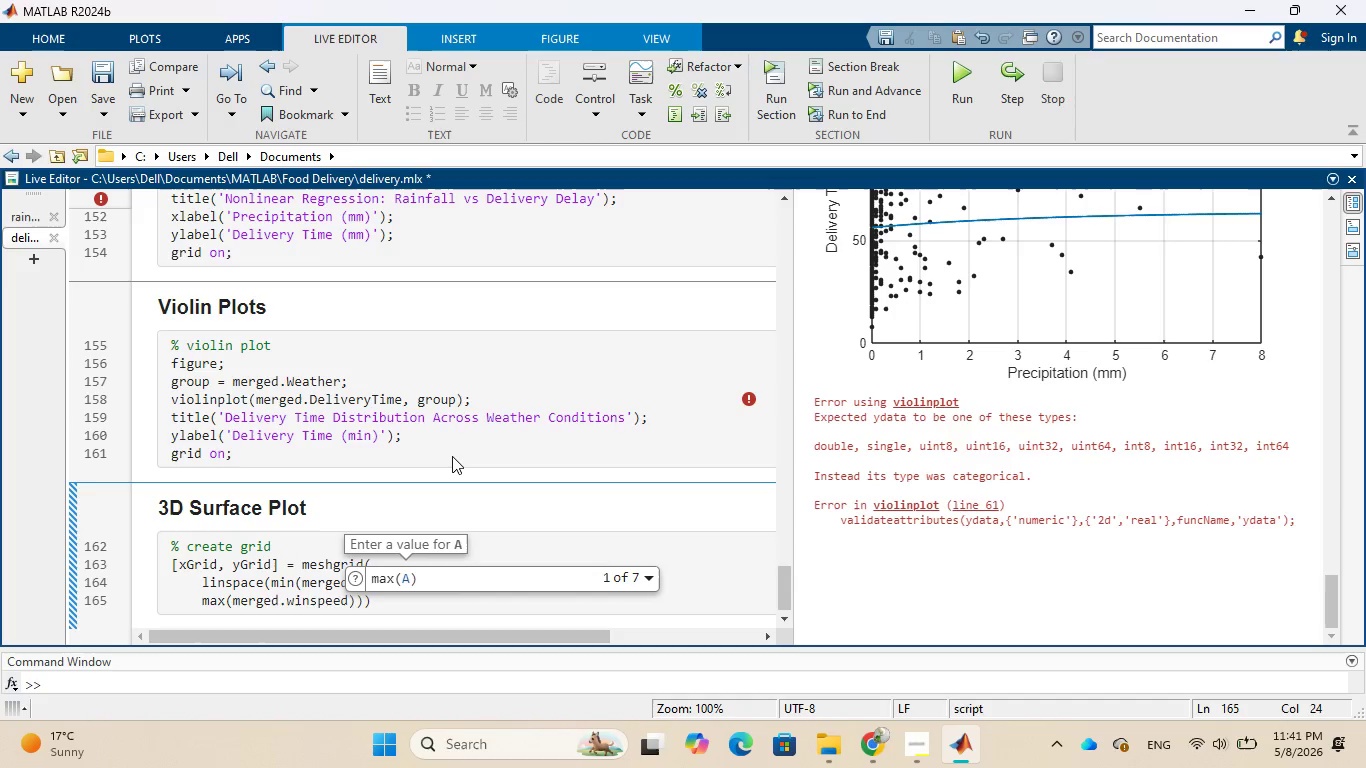 
key(ArrowLeft)
 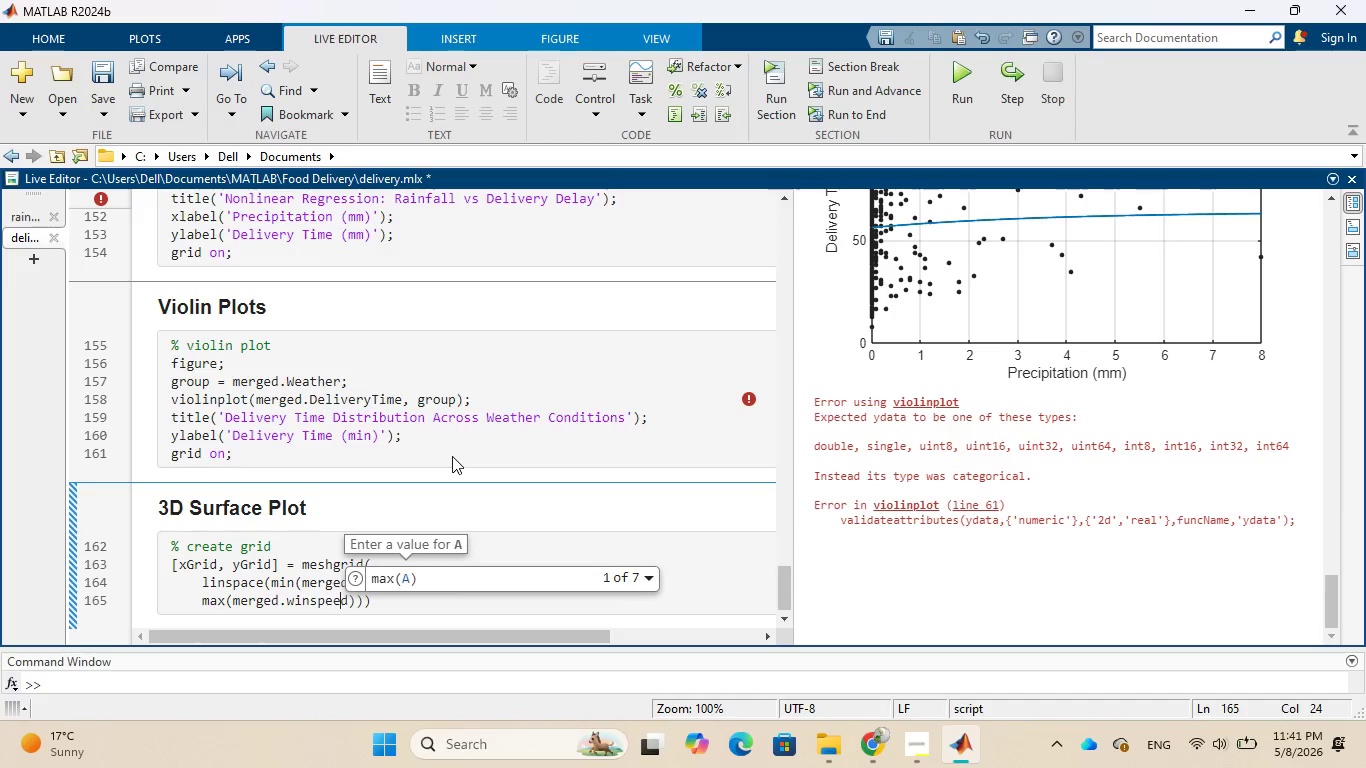 
key(ArrowLeft)
 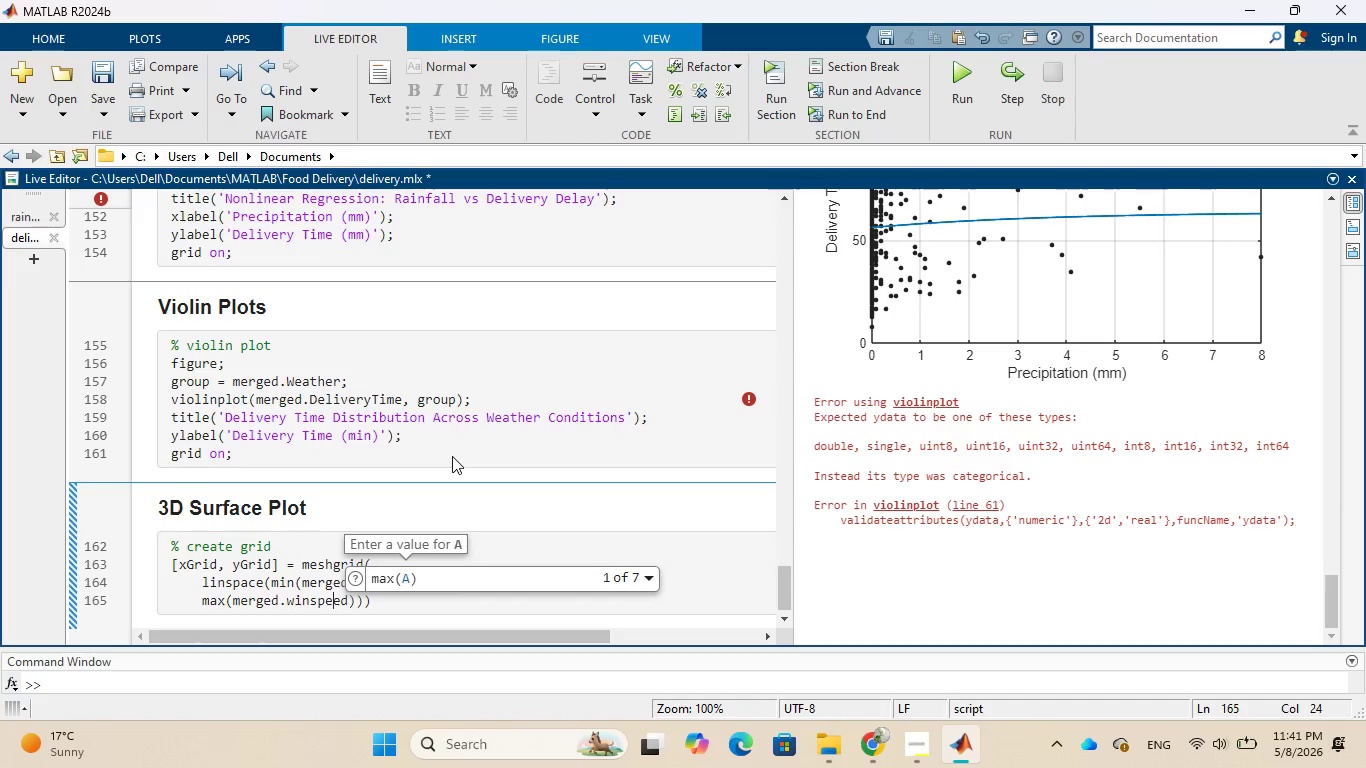 
key(ArrowLeft)
 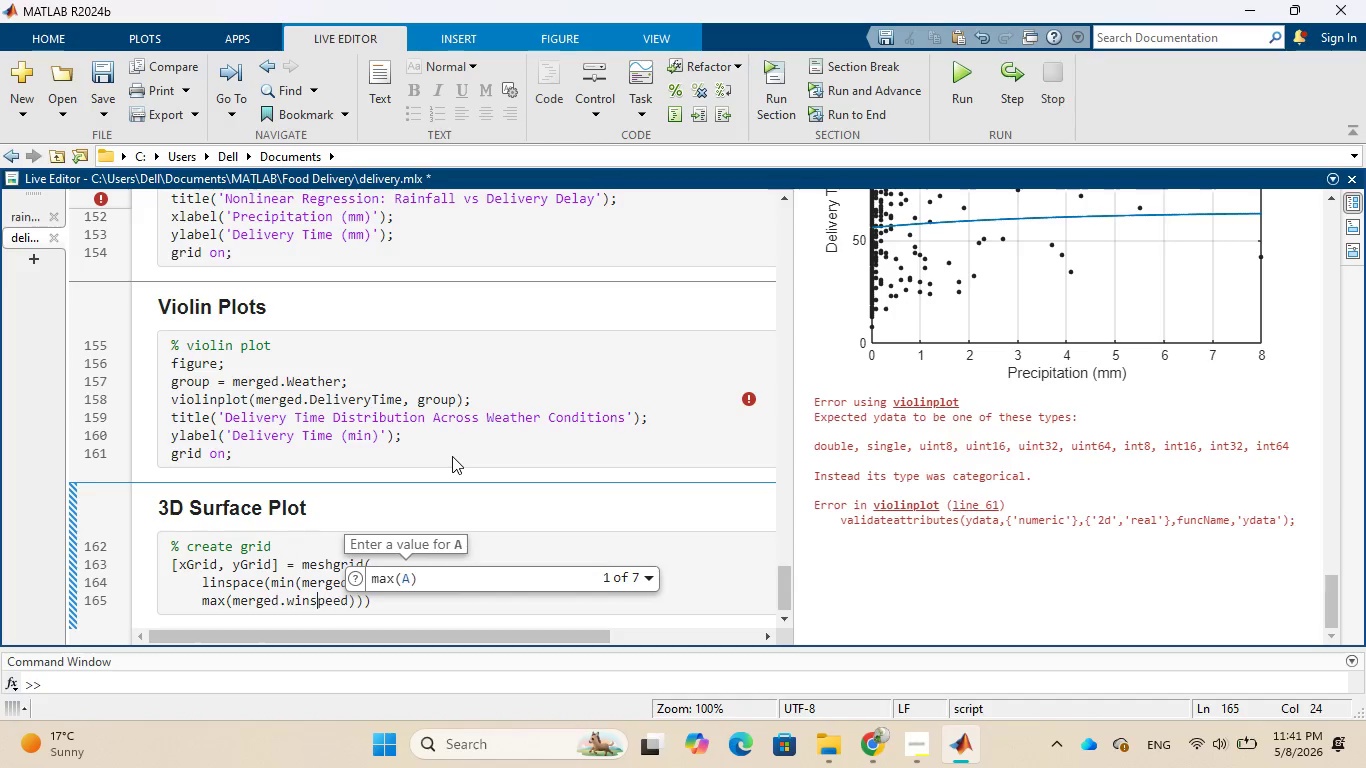 
key(ArrowLeft)
 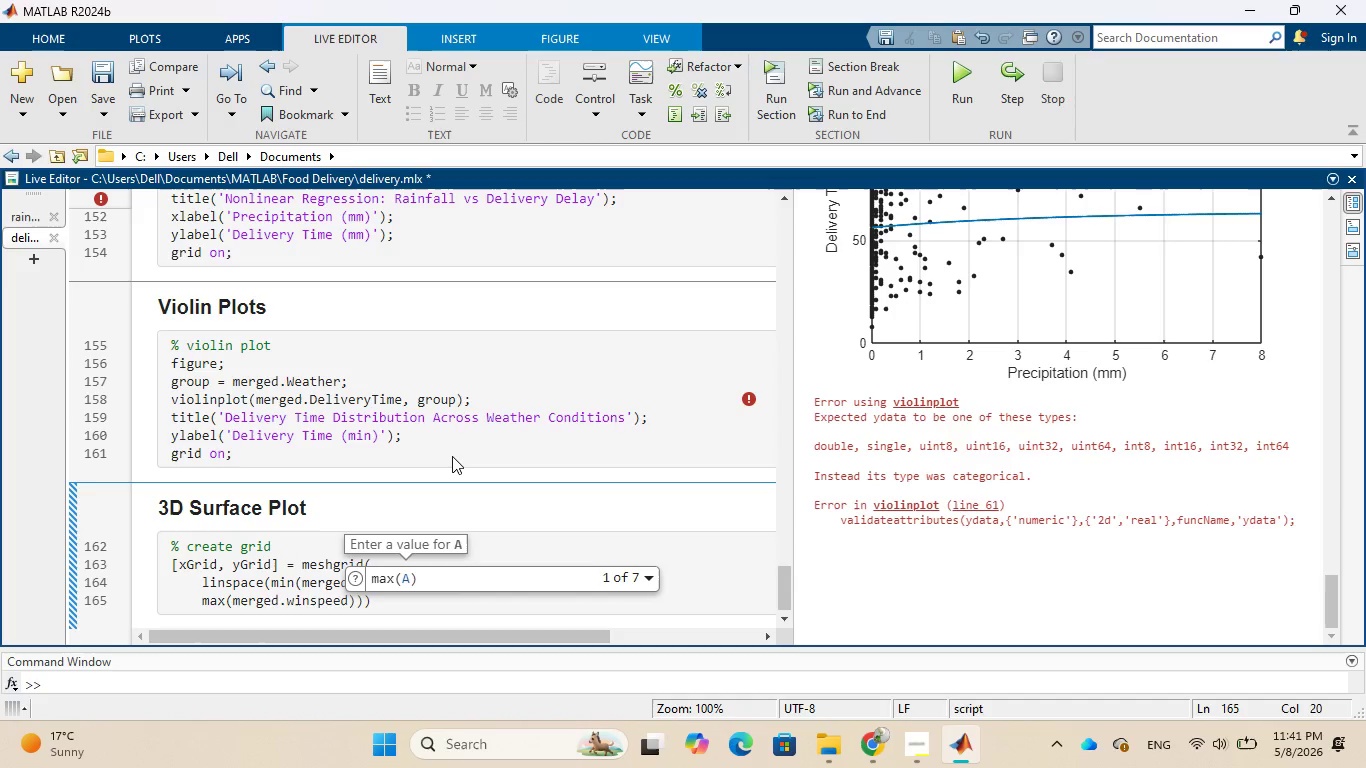 
key(ArrowLeft)
 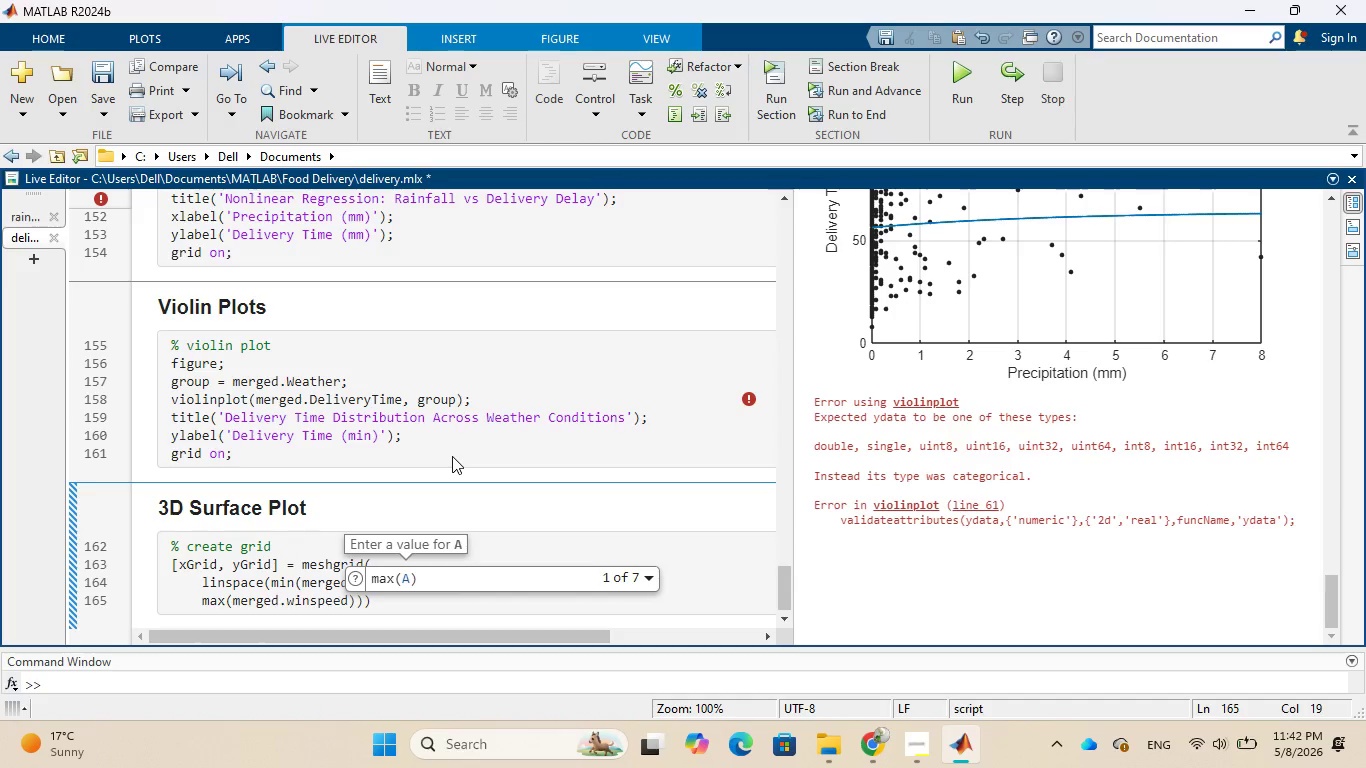 
key(D)
 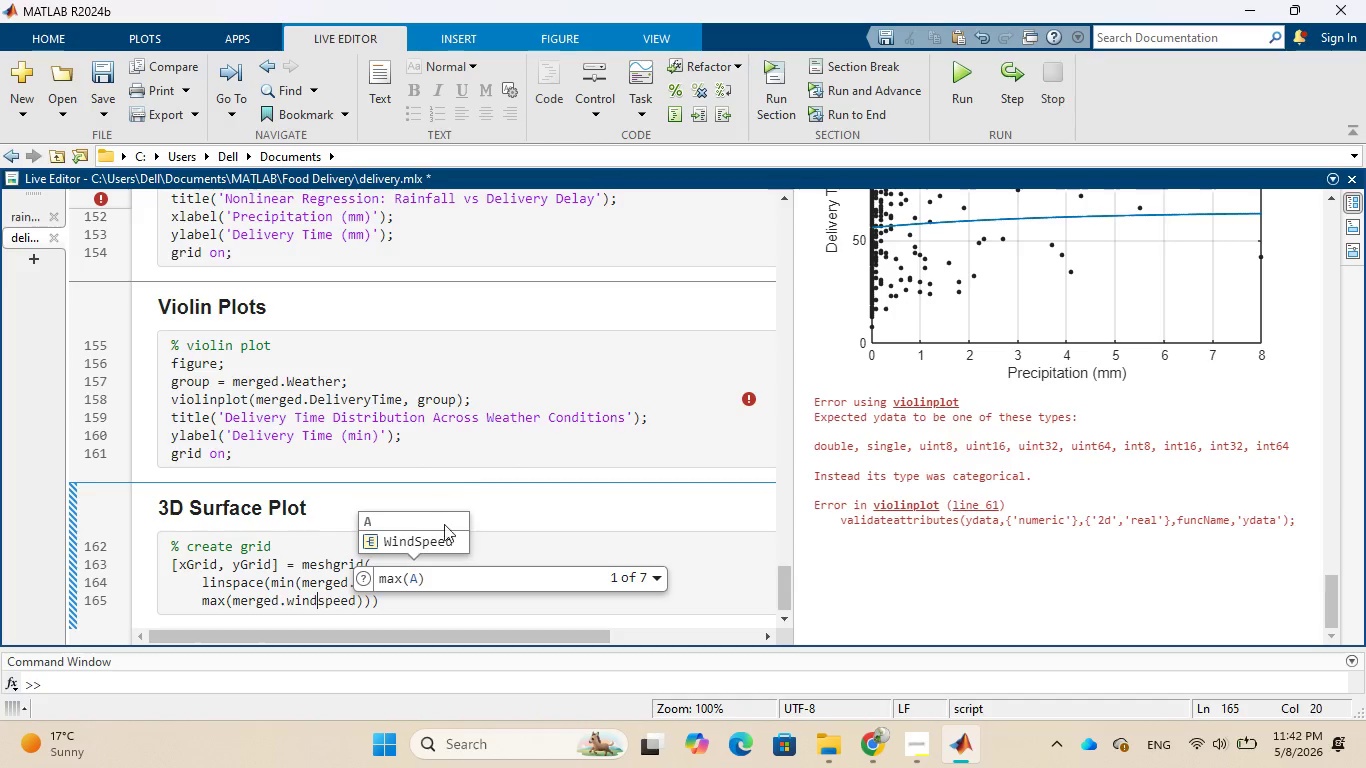 
left_click([450, 542])
 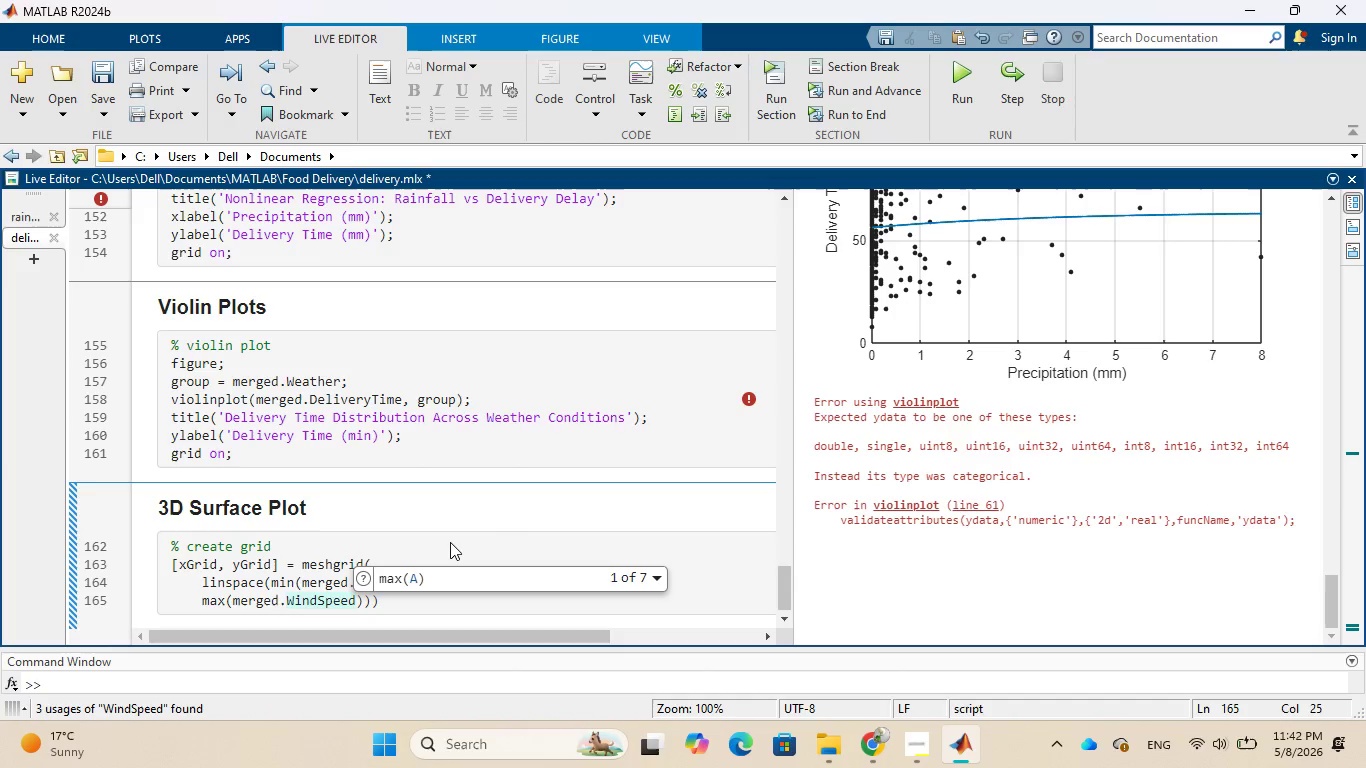 
wait(6.08)
 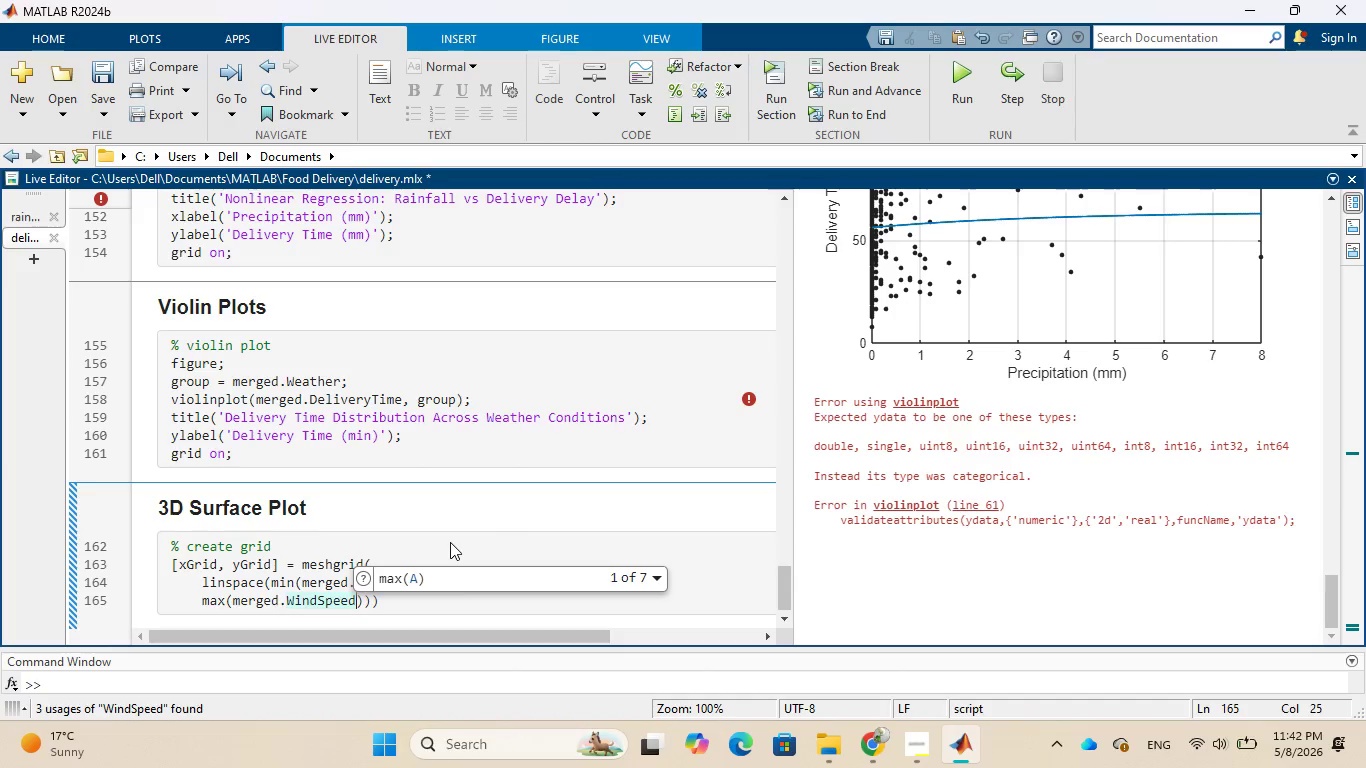 
key(ArrowRight)
 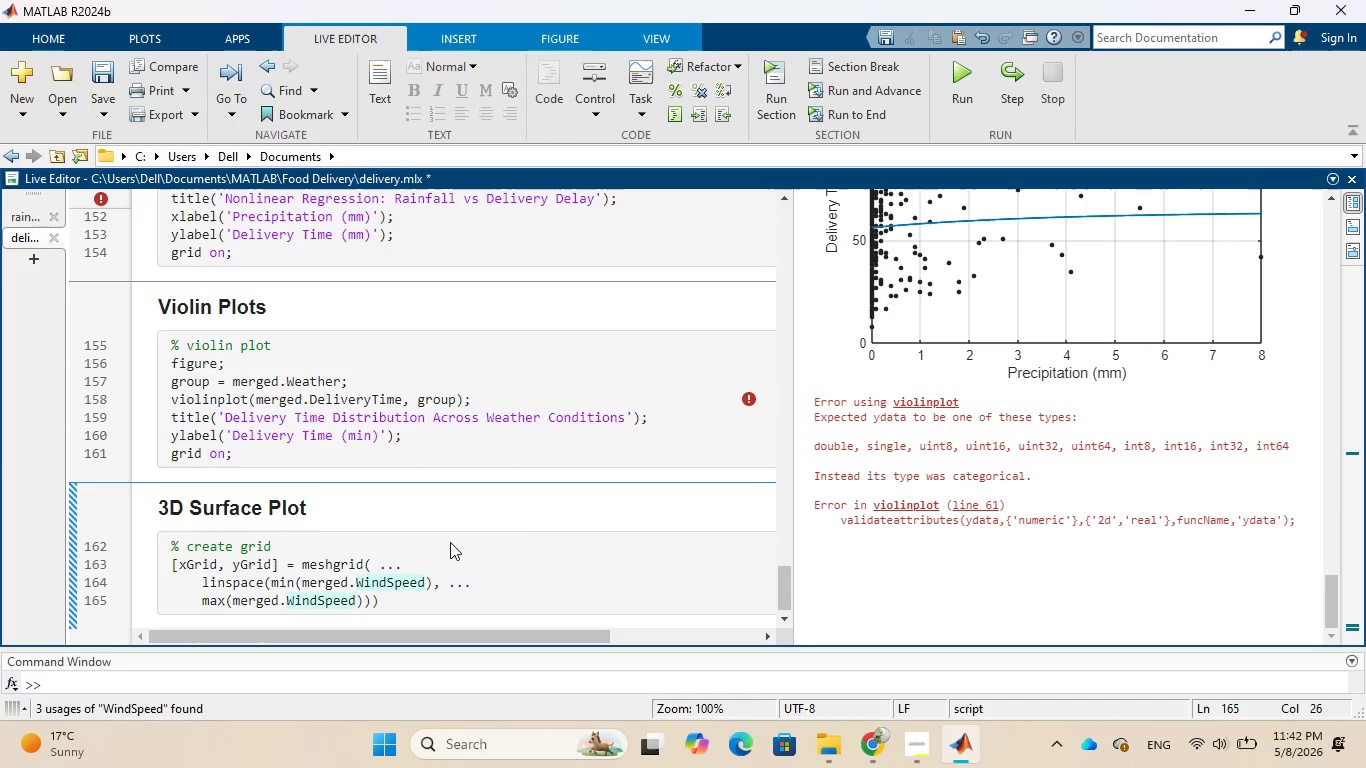 
key(Comma)
 